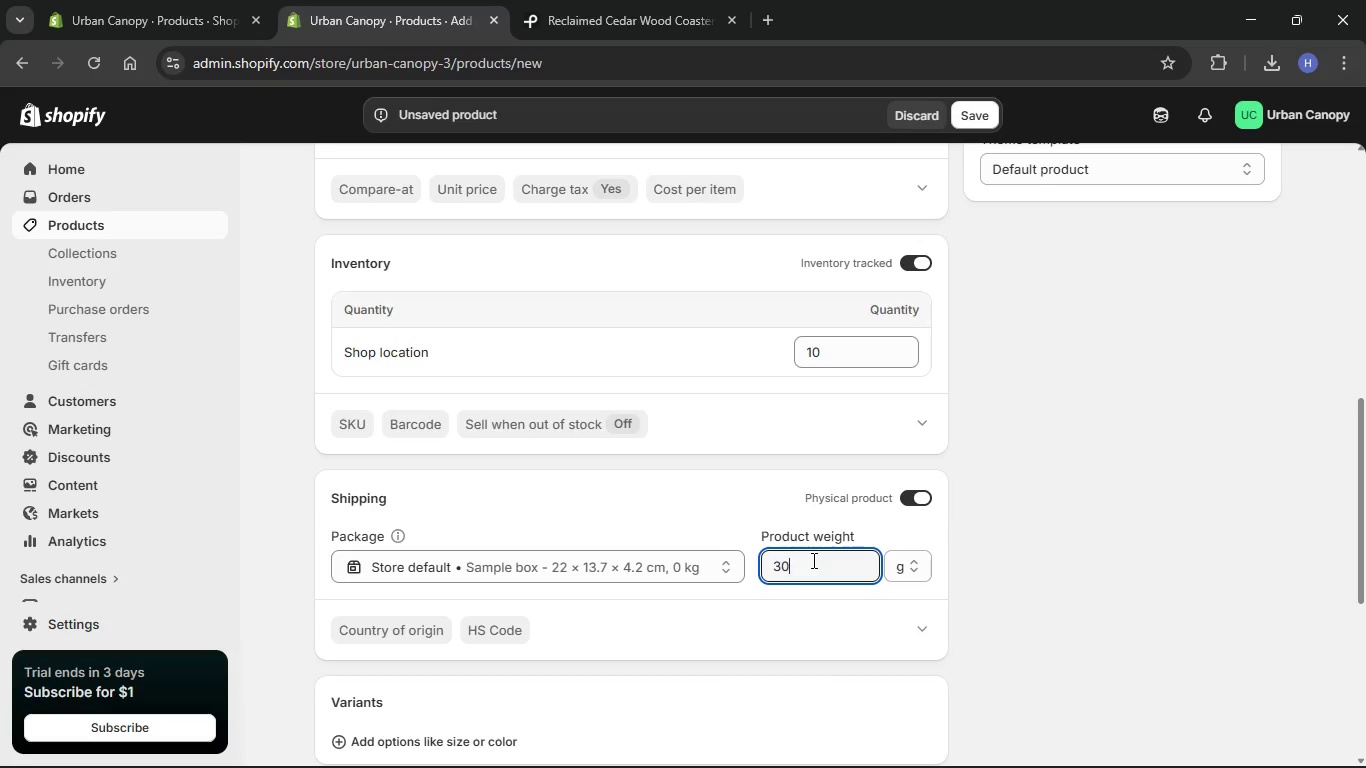 
key(Numpad0)
 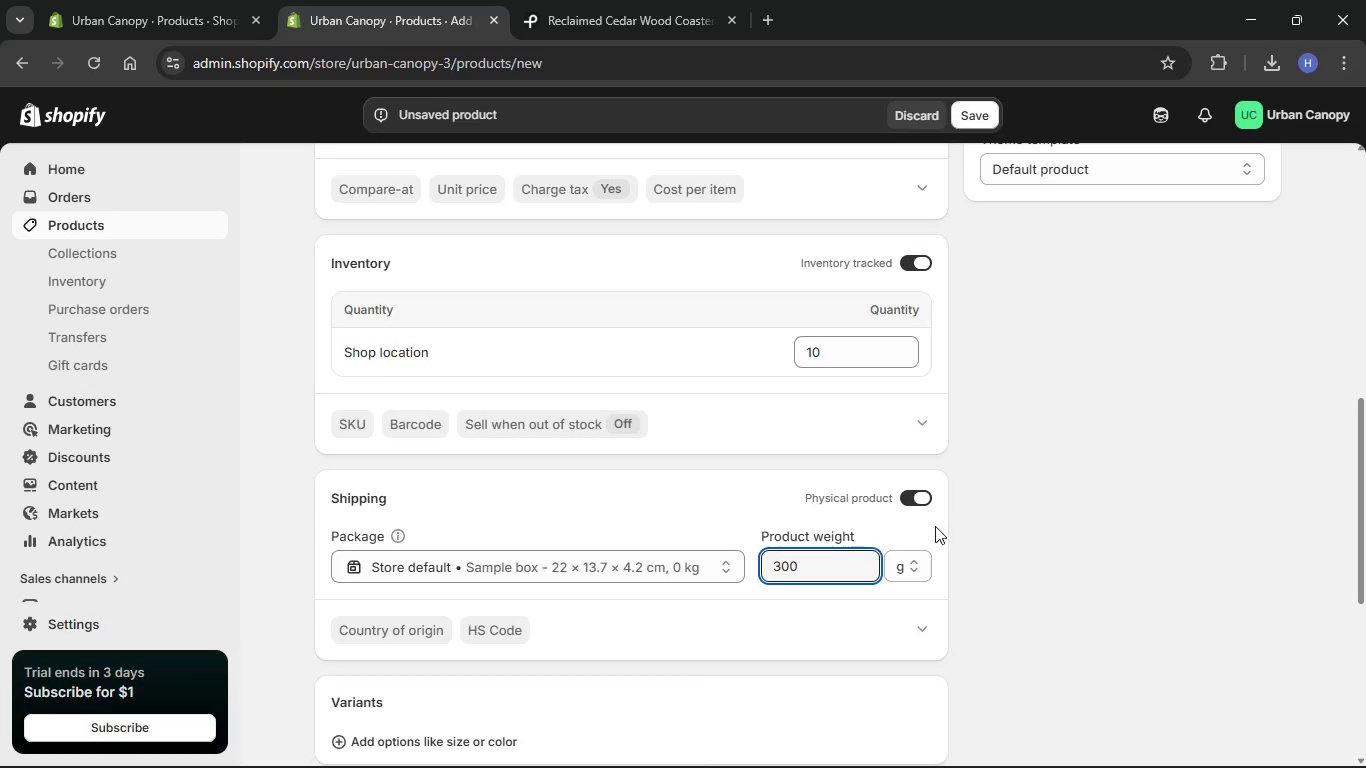 
left_click([1116, 452])
 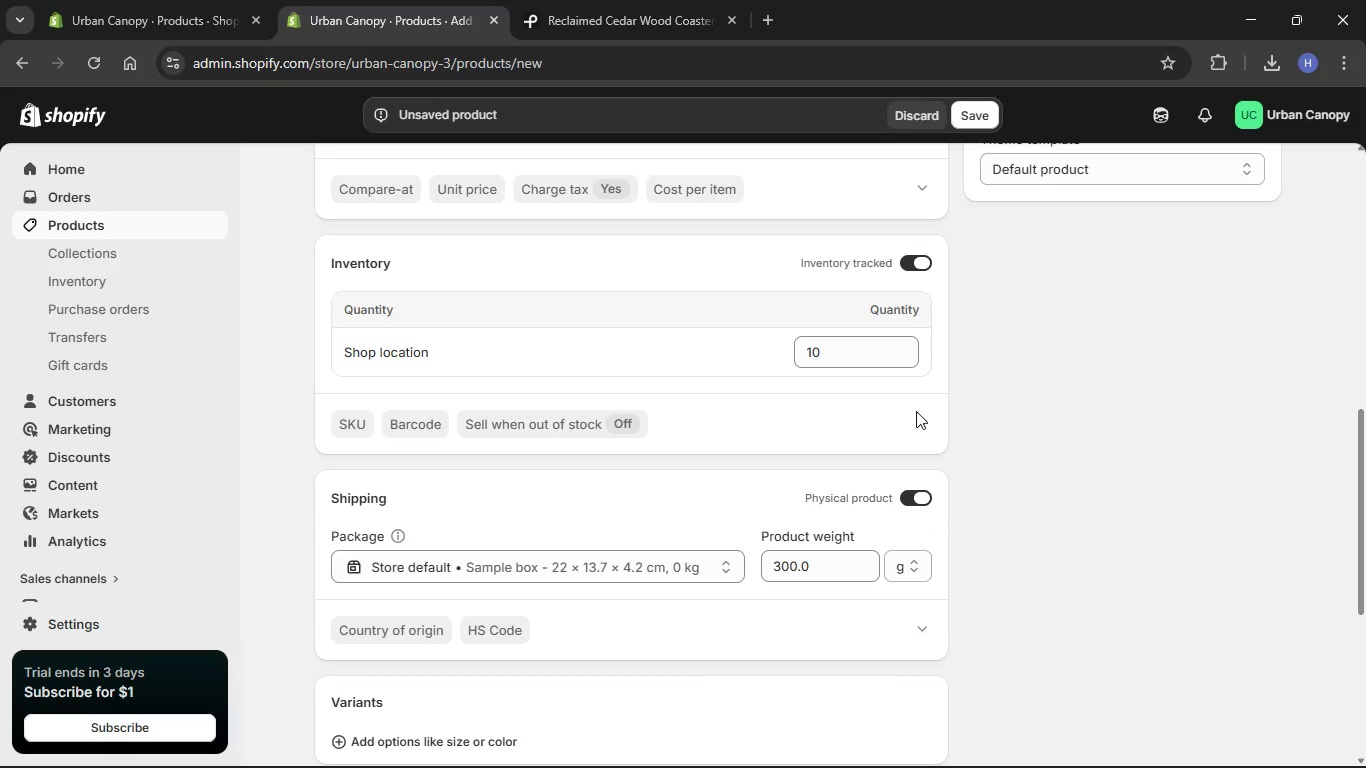 
scroll: coordinate [915, 411], scroll_direction: down, amount: 13.0
 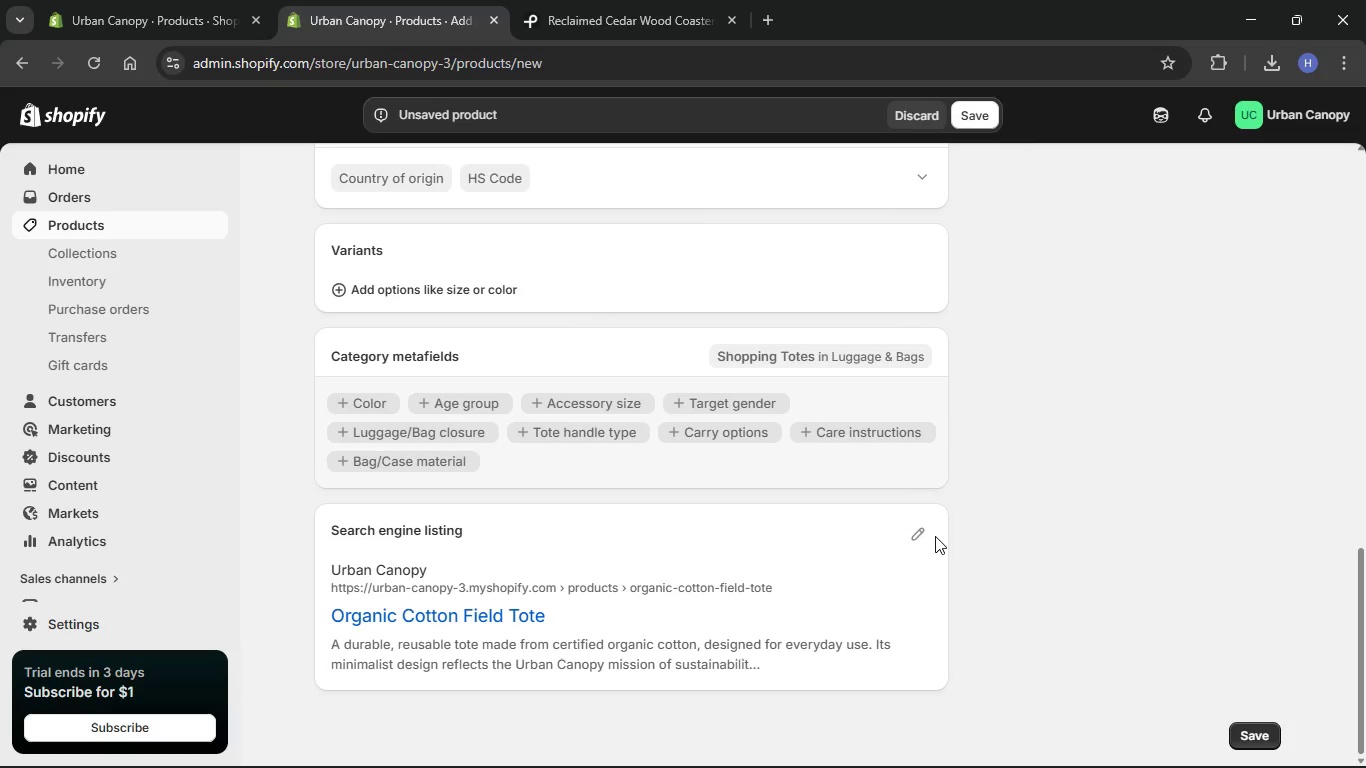 
double_click([913, 536])
 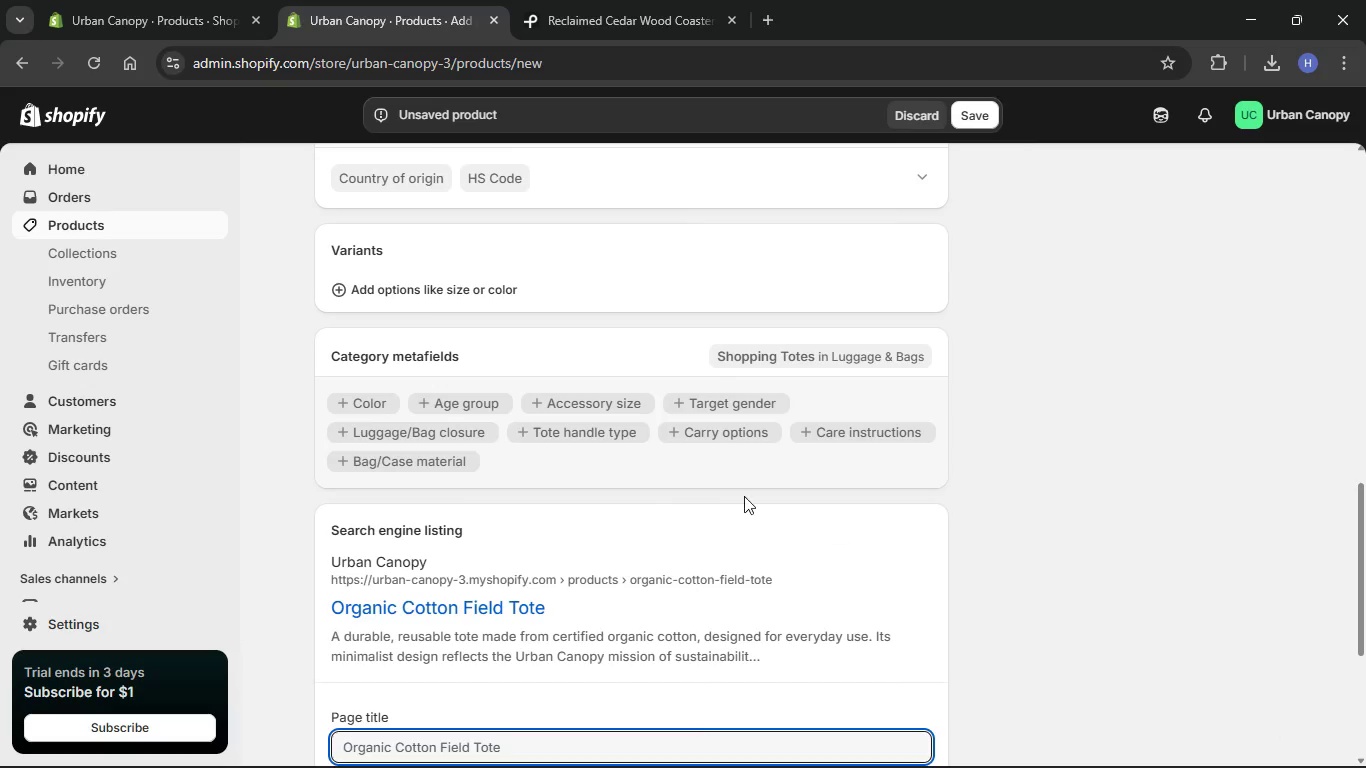 
scroll: coordinate [743, 494], scroll_direction: down, amount: 14.0
 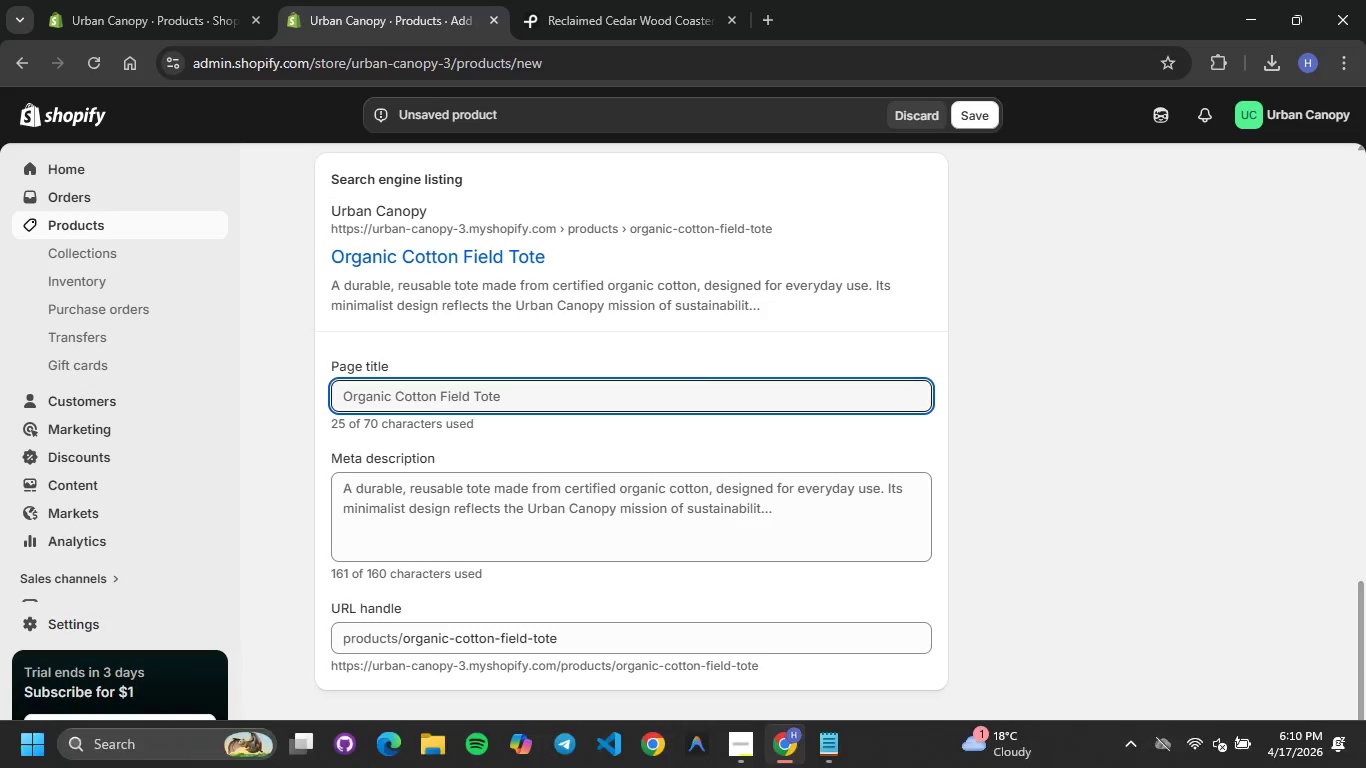 
left_click([831, 756])
 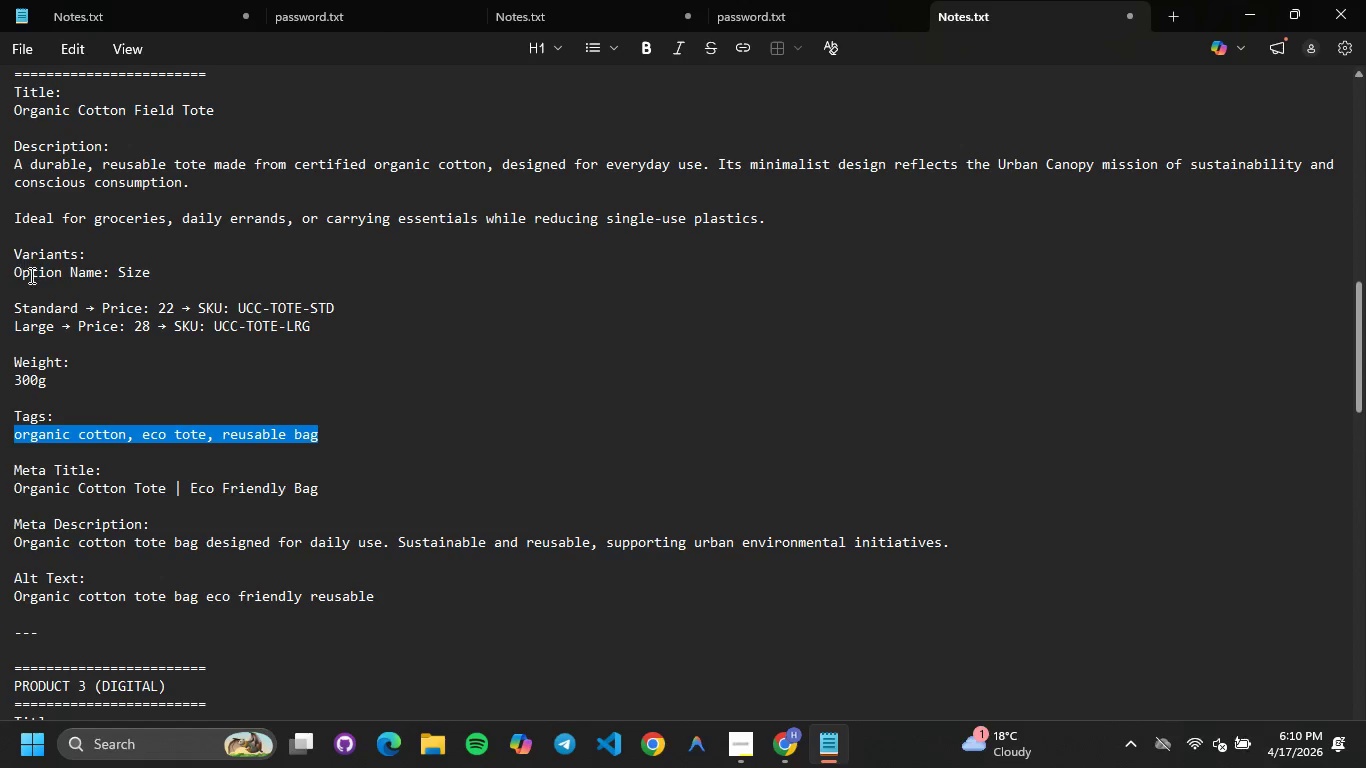 
scroll: coordinate [42, 284], scroll_direction: down, amount: 4.0
 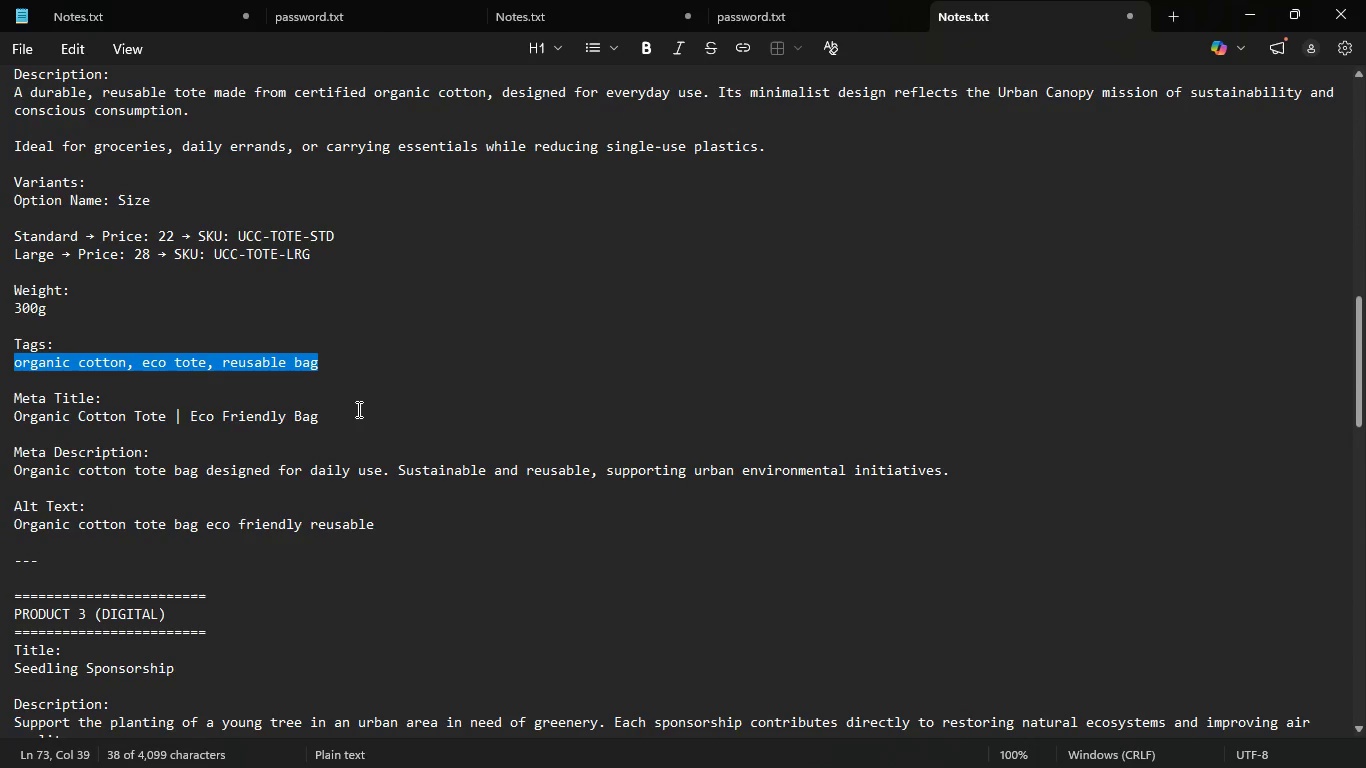 
left_click_drag(start_coordinate=[348, 409], to_coordinate=[0, 416])
 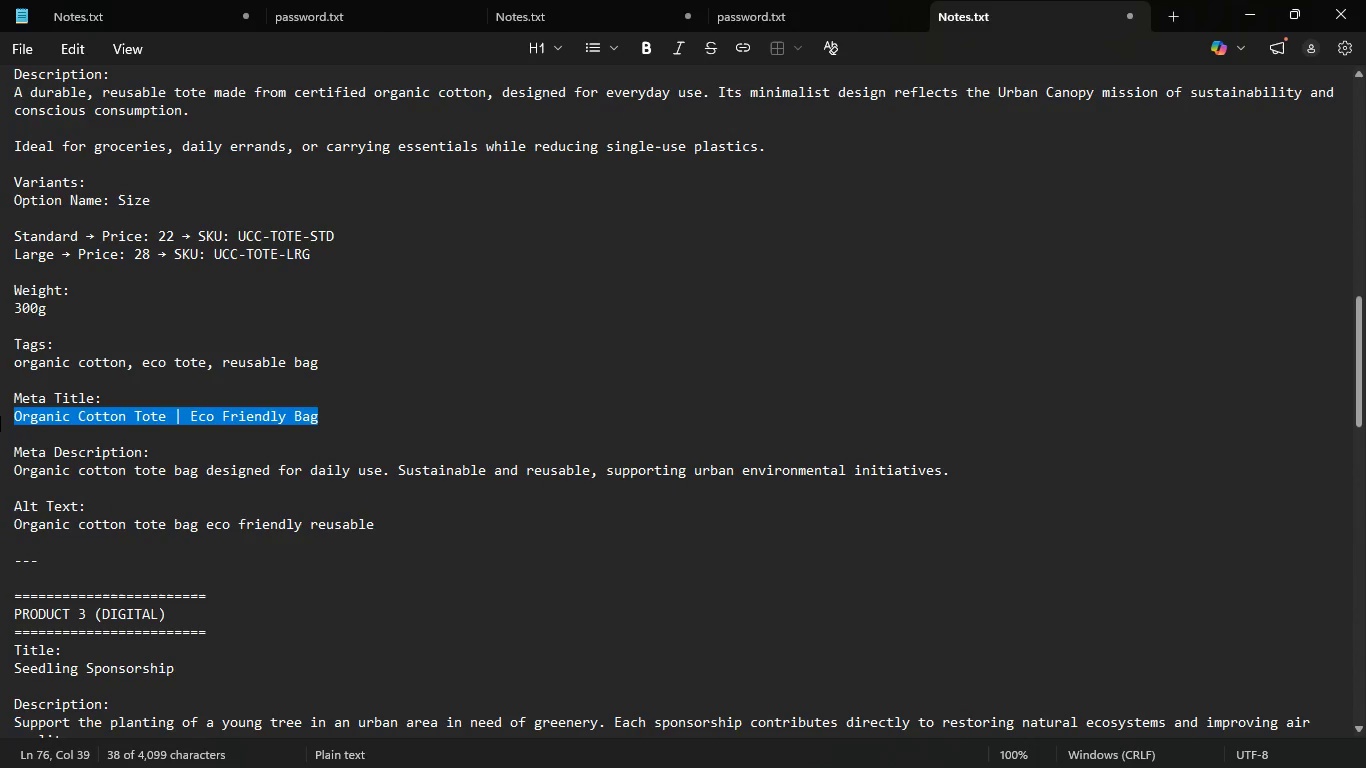 
key(Control+C)
 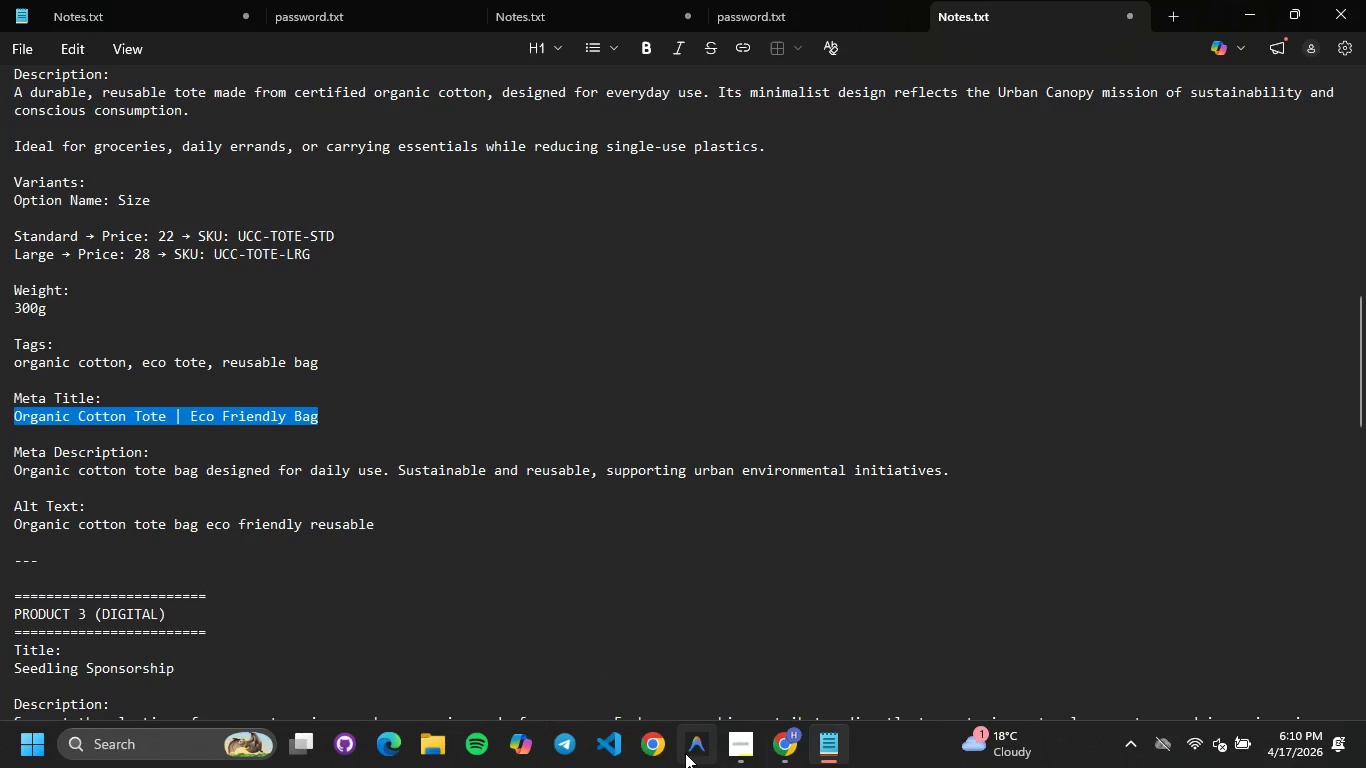 
left_click([804, 744])
 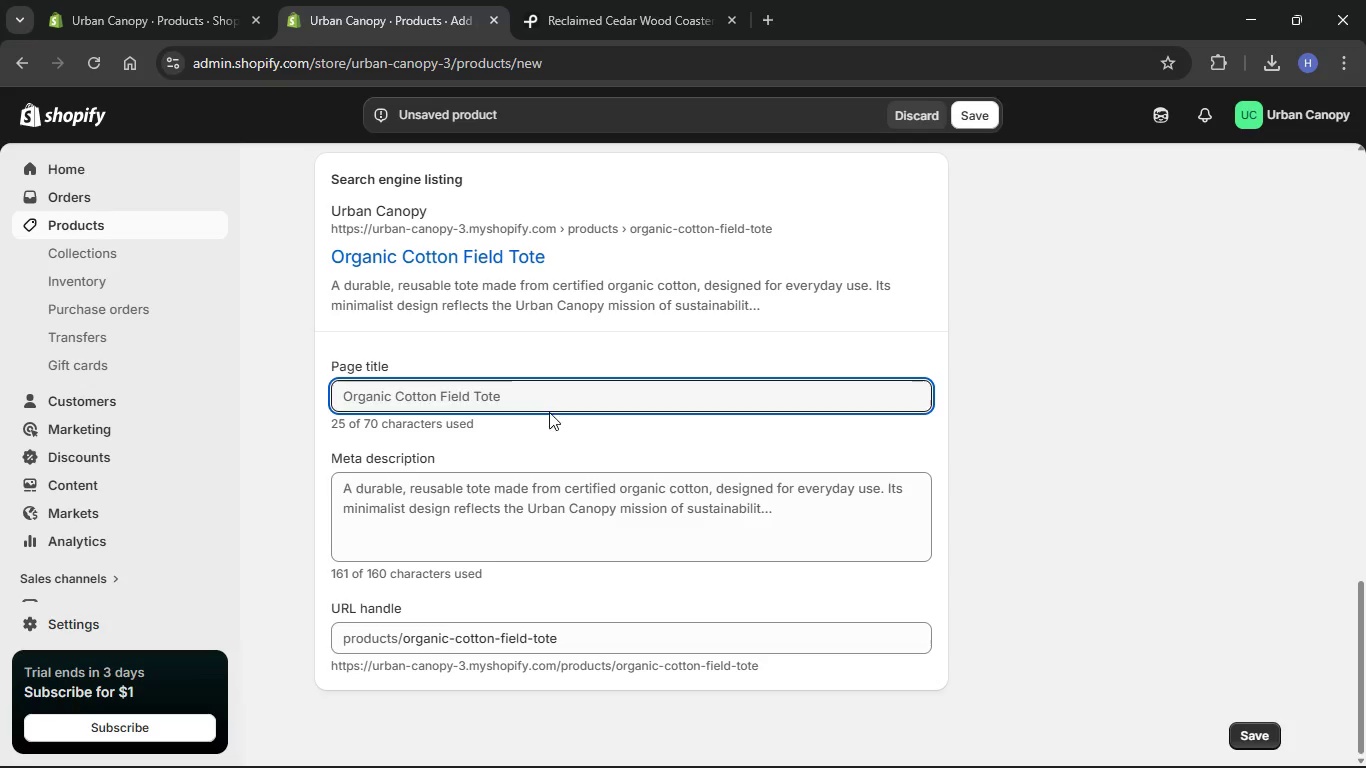 
left_click_drag(start_coordinate=[553, 386], to_coordinate=[322, 408])
 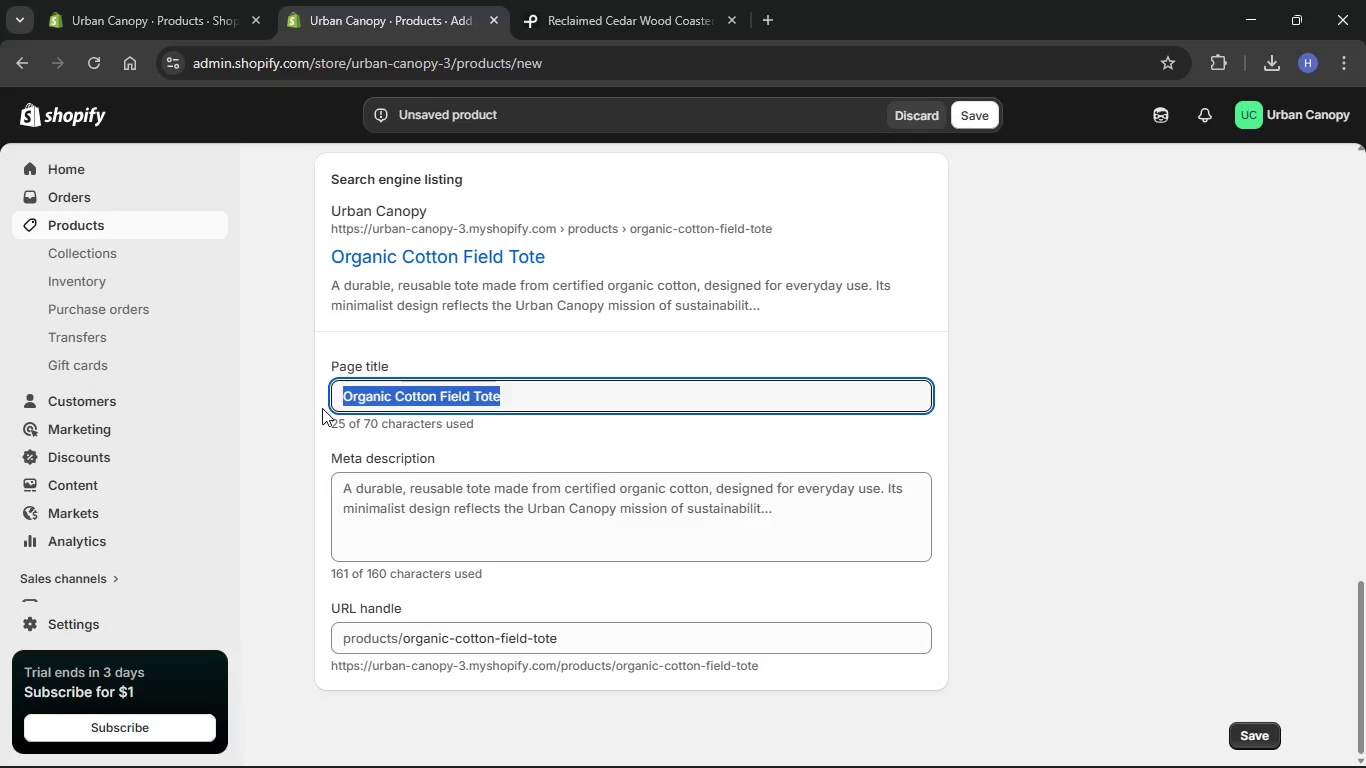 
key(Backspace)
 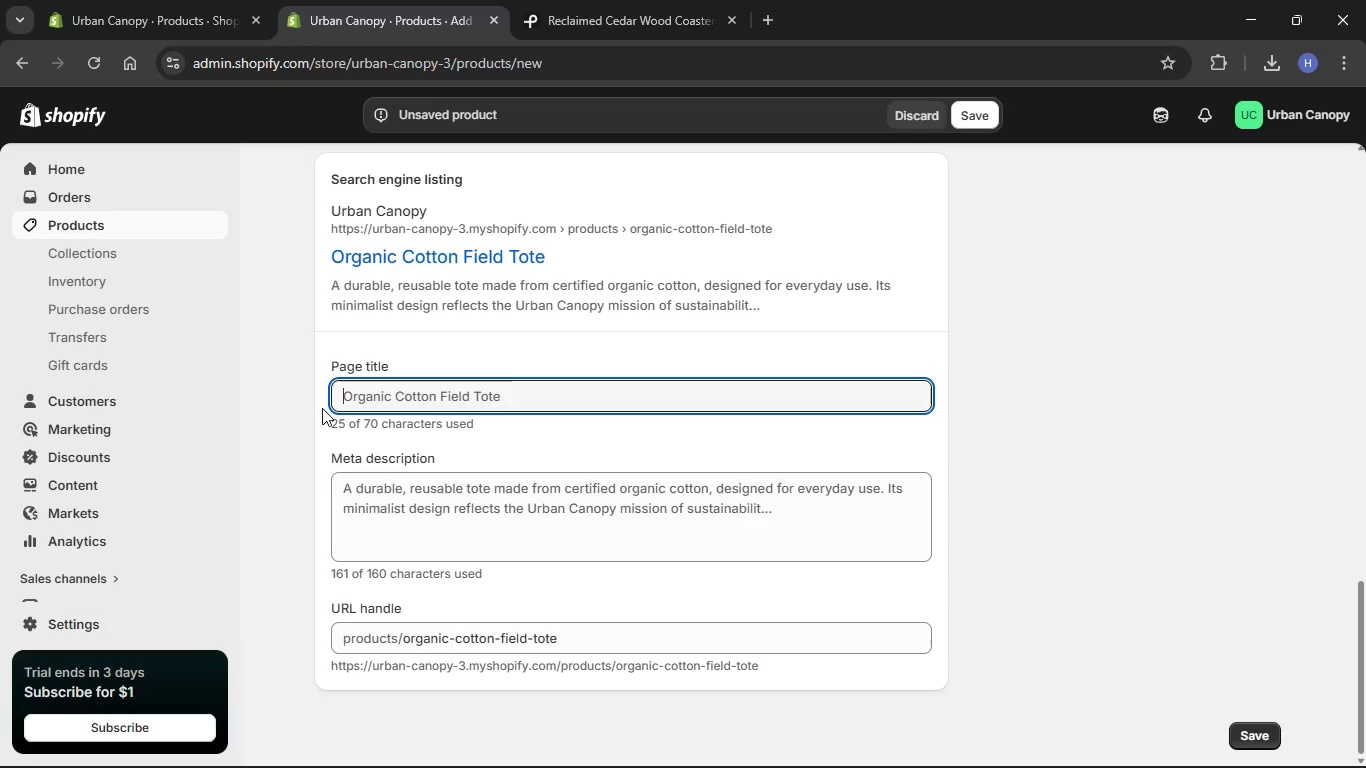 
key(Control+V)
 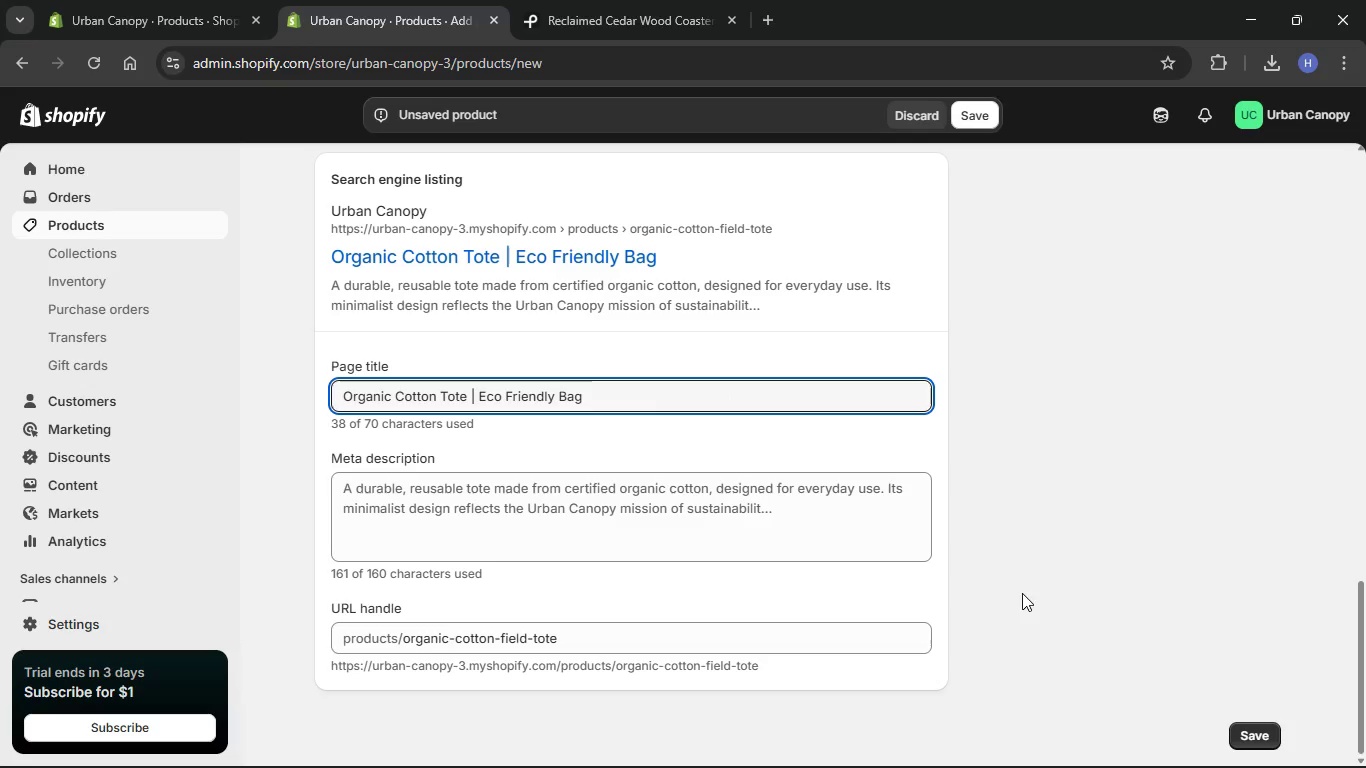 
left_click([1026, 593])
 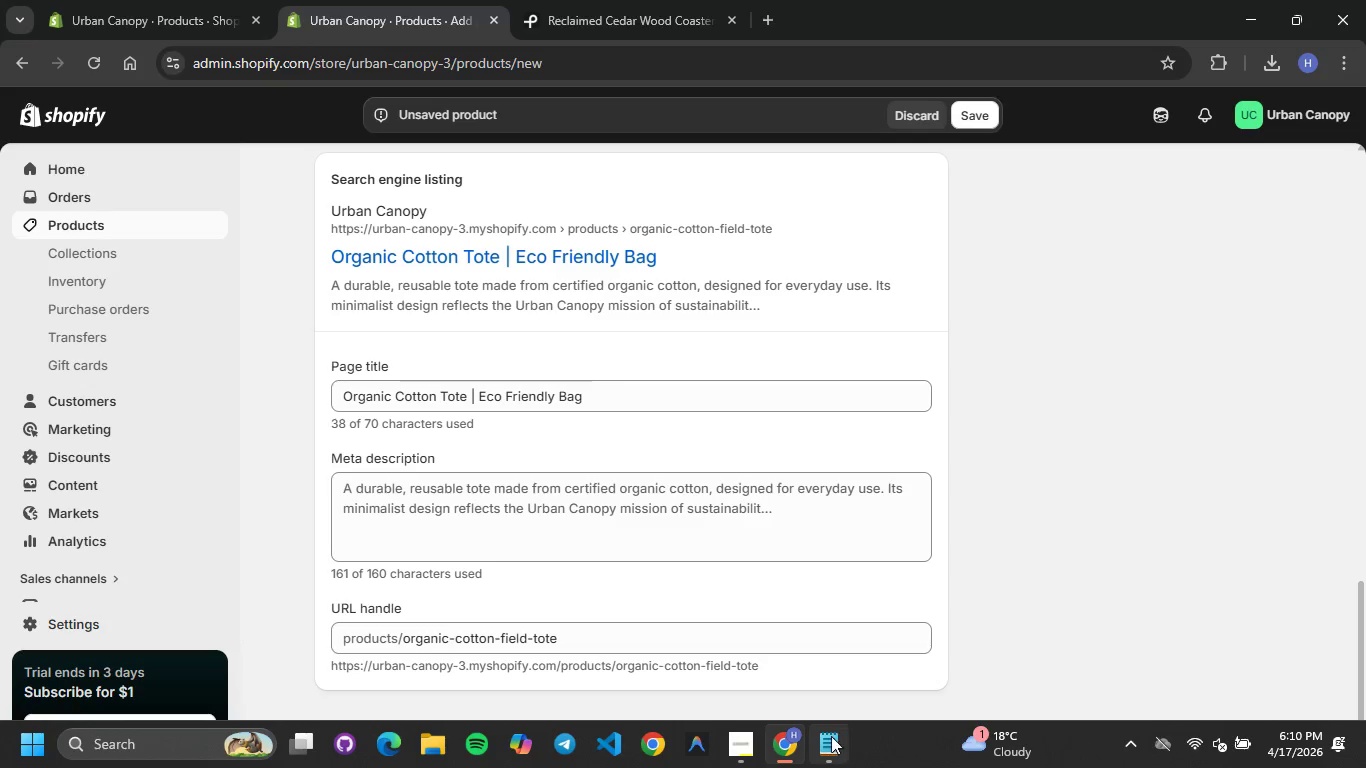 
left_click([813, 751])
 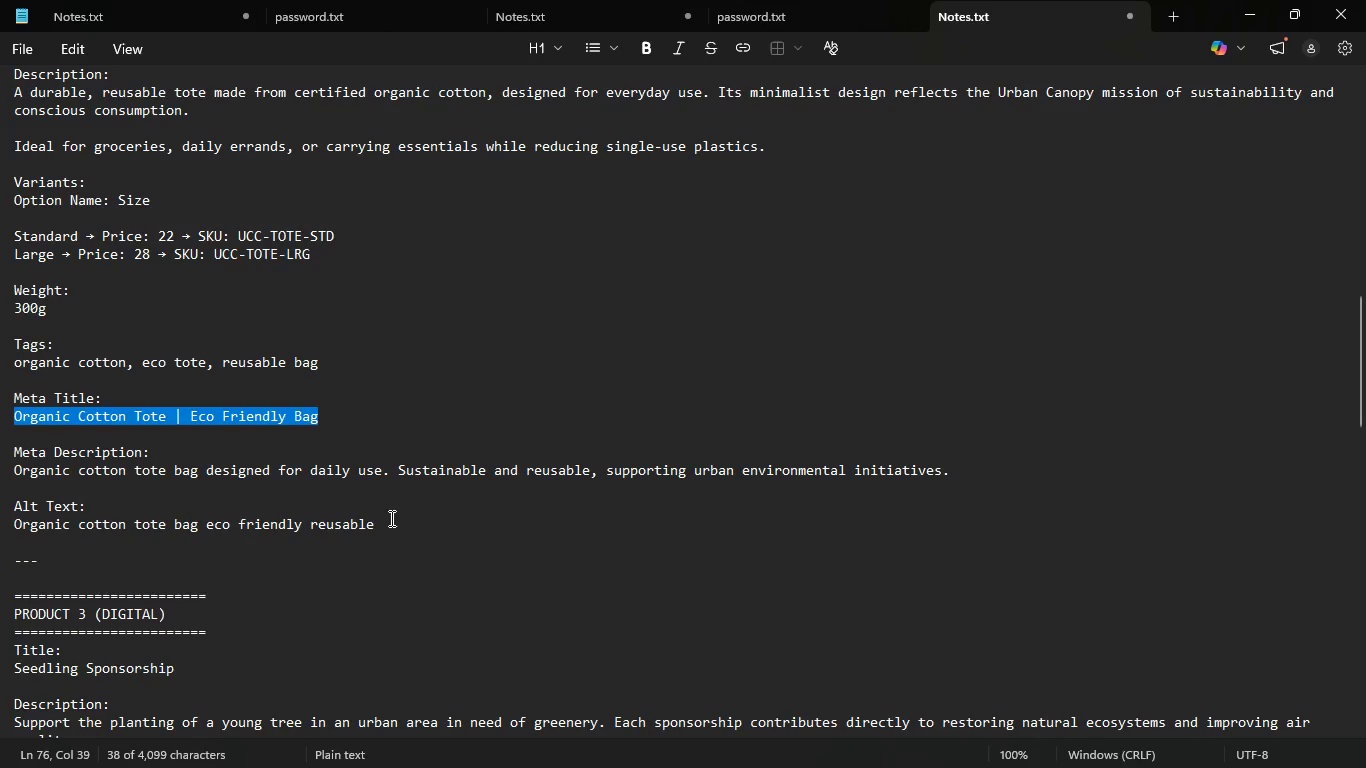 
left_click([389, 518])
 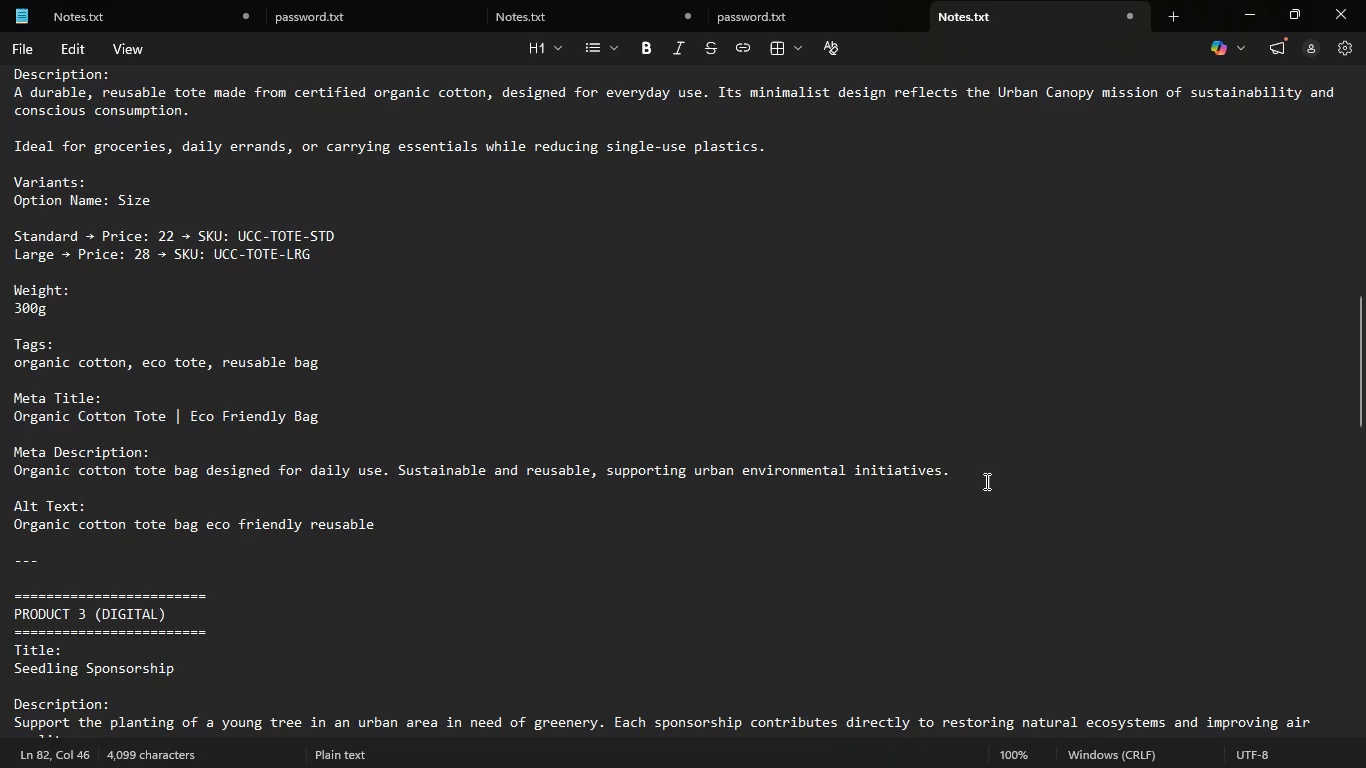 
left_click_drag(start_coordinate=[985, 481], to_coordinate=[10, 473])
 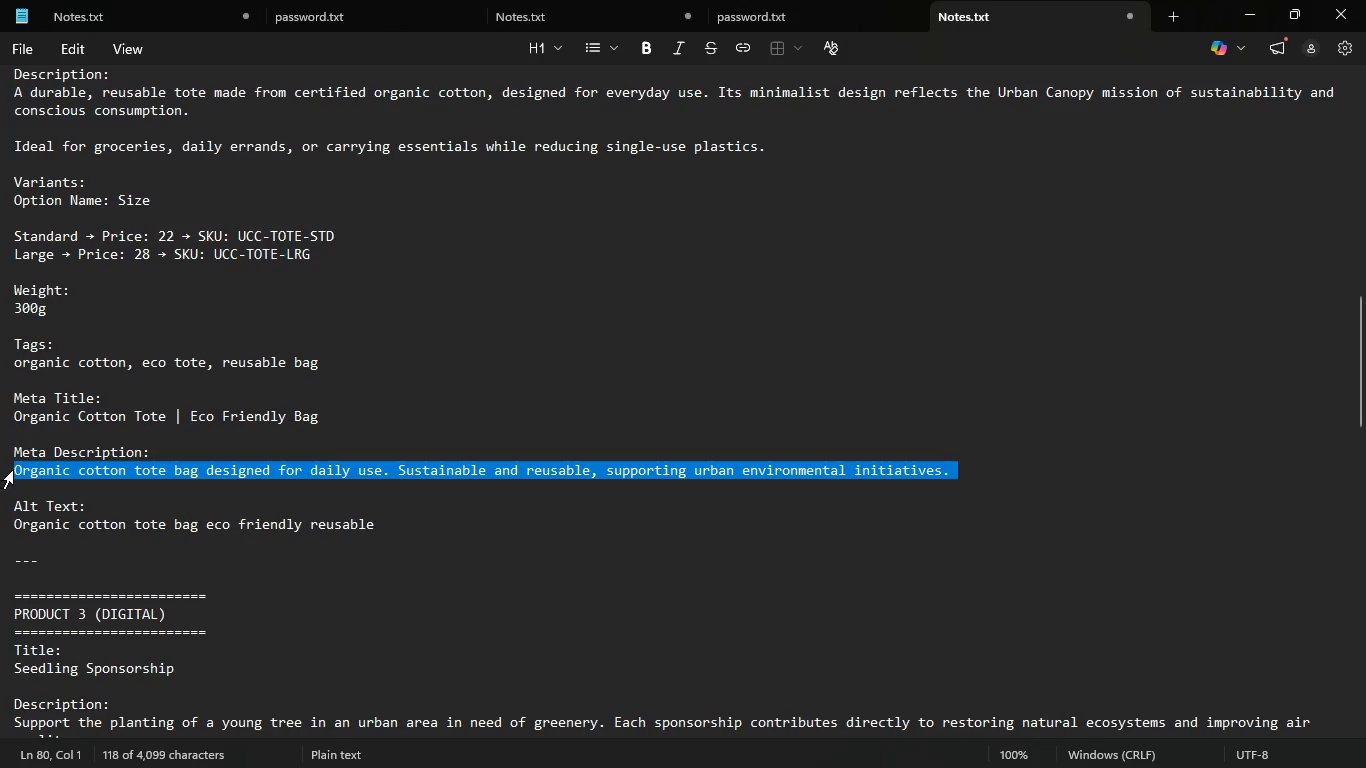 
hold_key(key=ControlLeft, duration=0.88)
 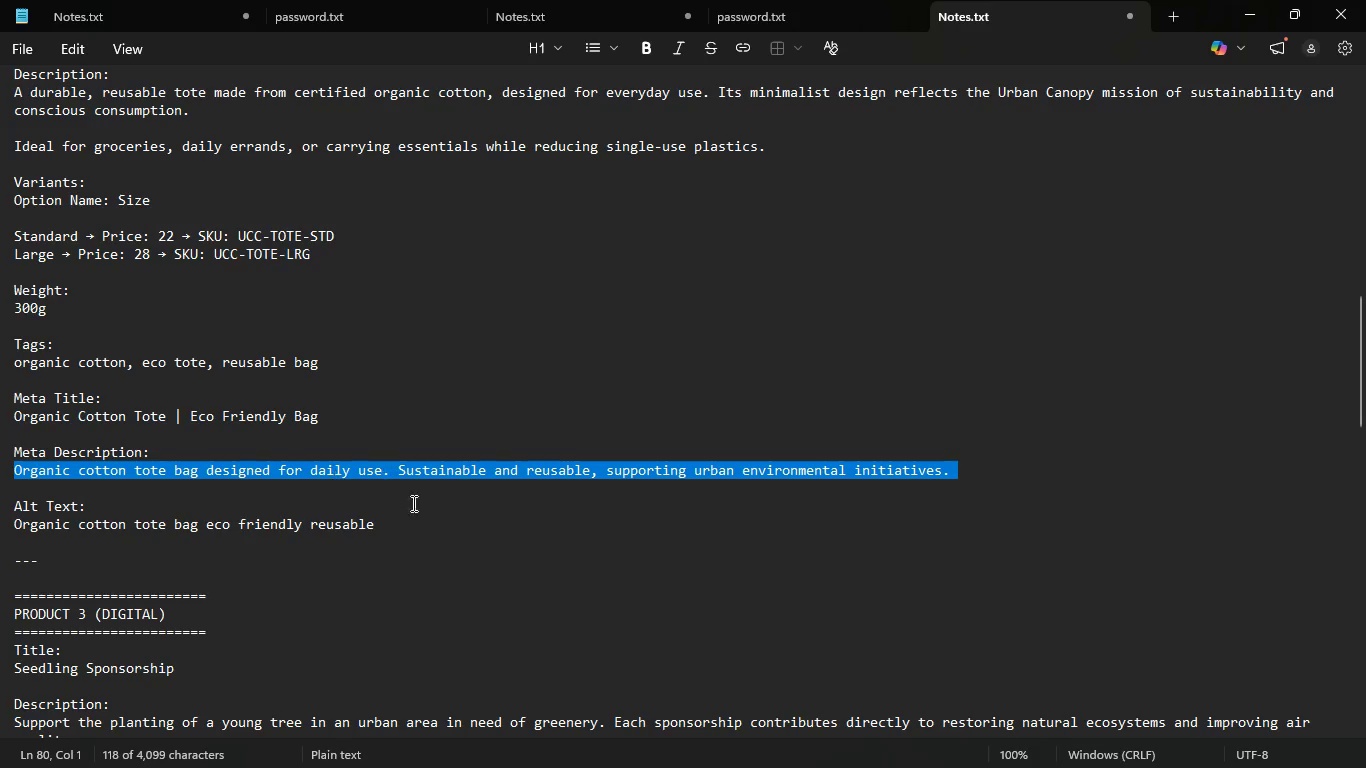 
key(C)
 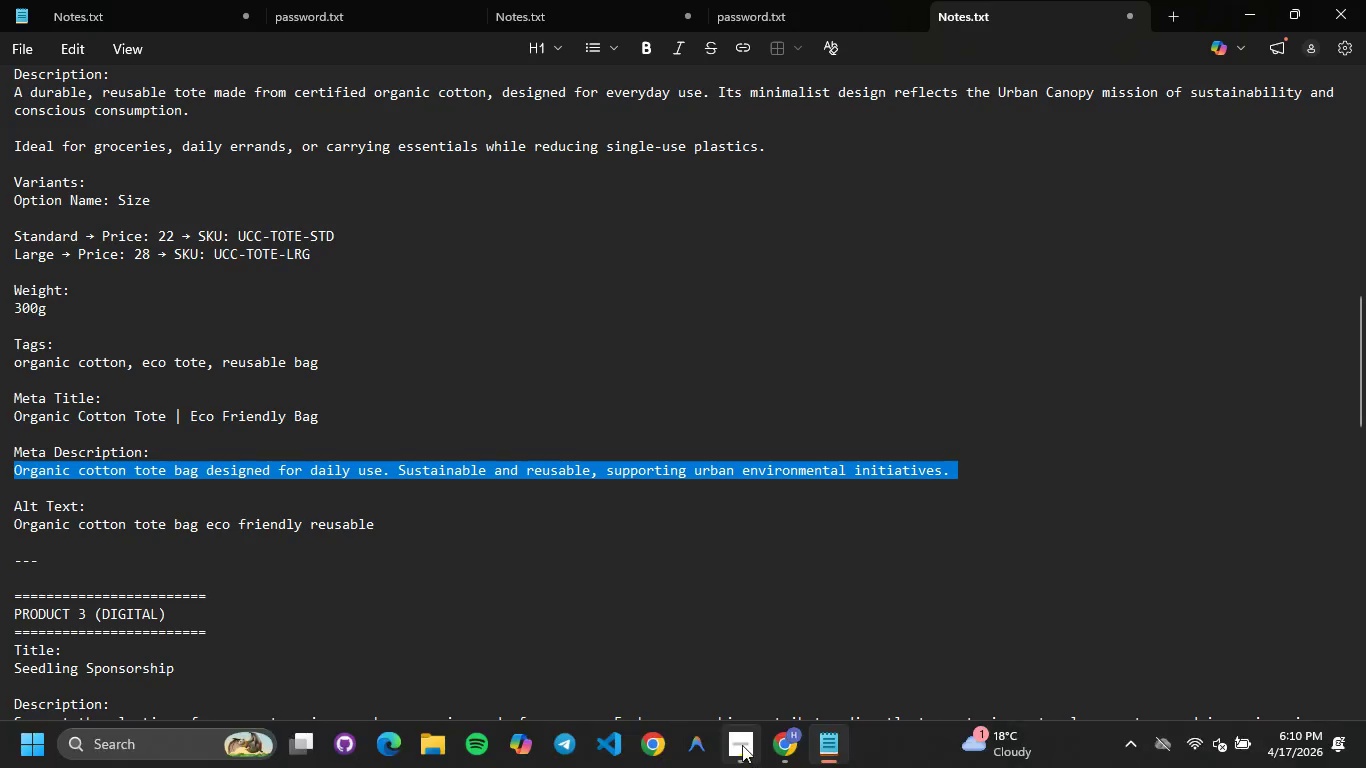 
left_click([792, 750])
 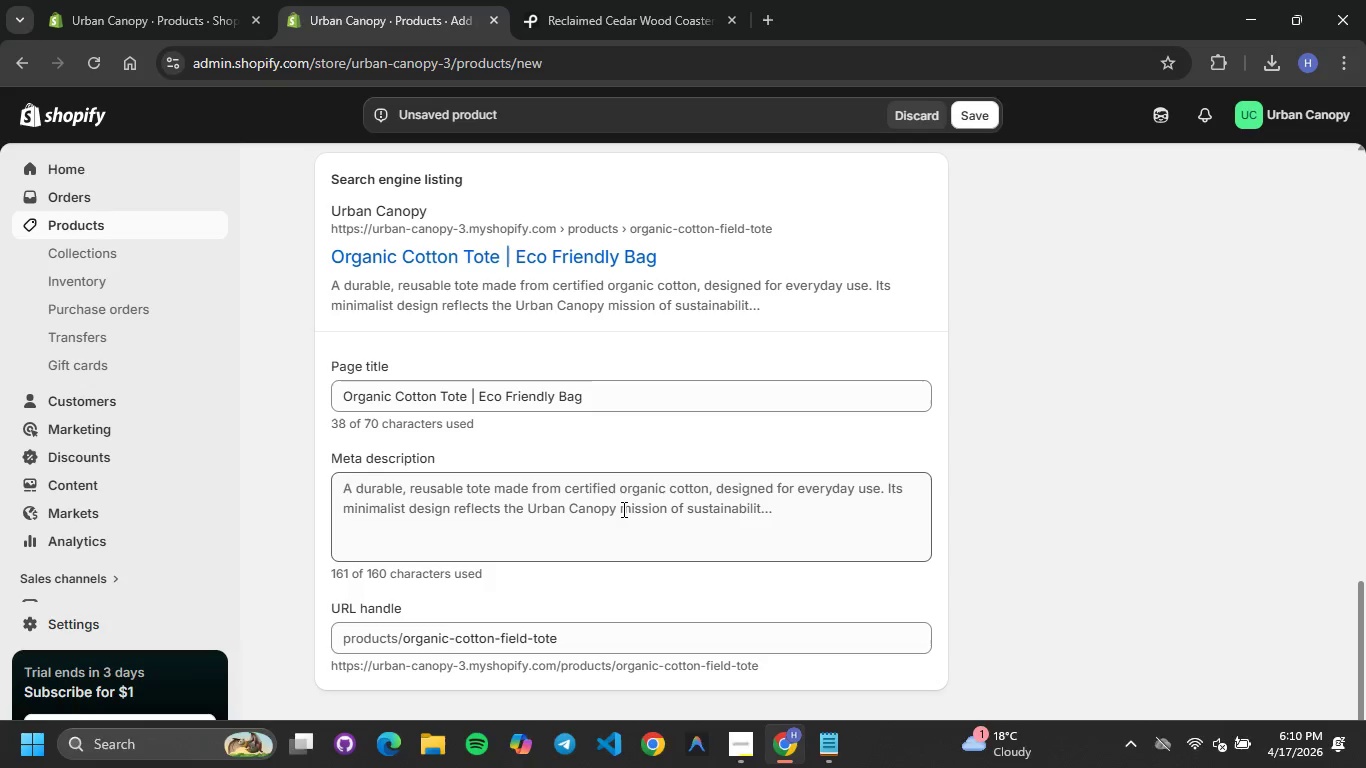 
left_click([619, 509])
 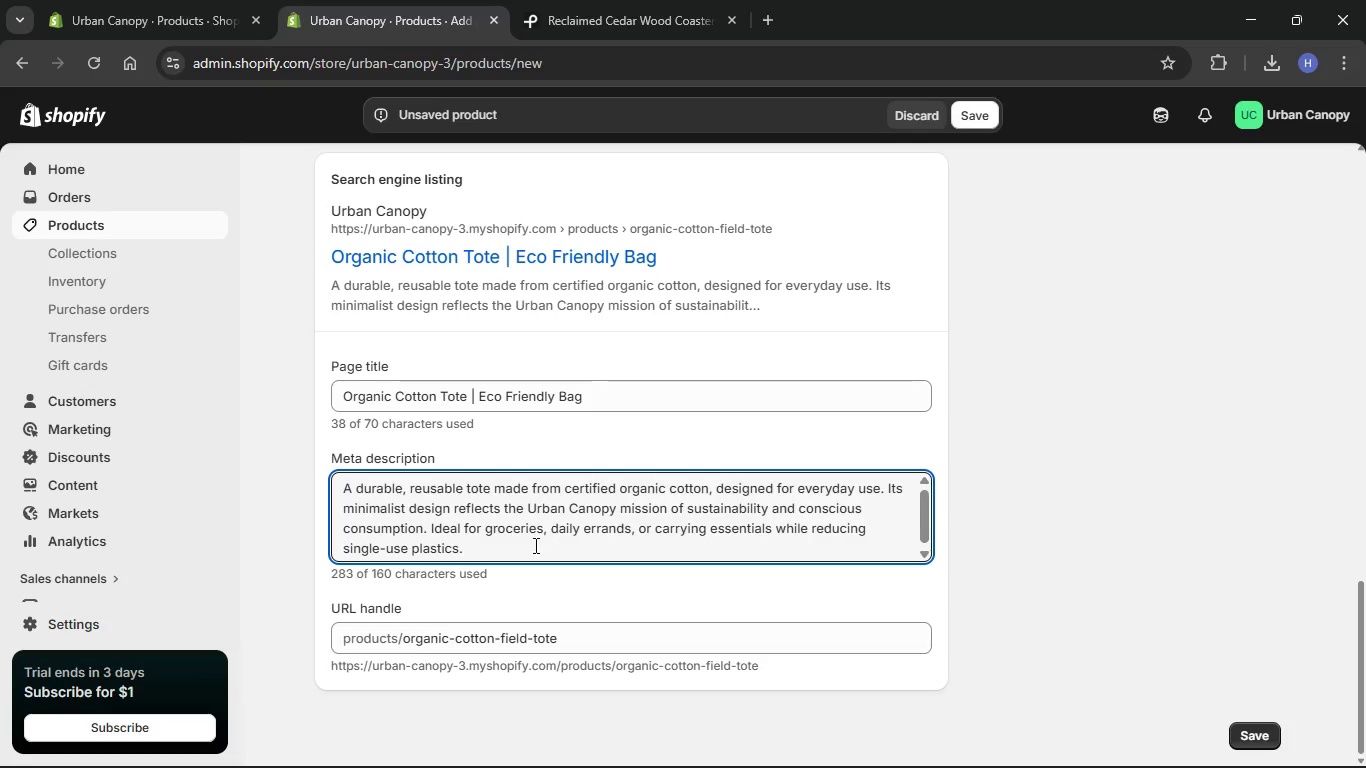 
left_click_drag(start_coordinate=[528, 547], to_coordinate=[190, 419])
 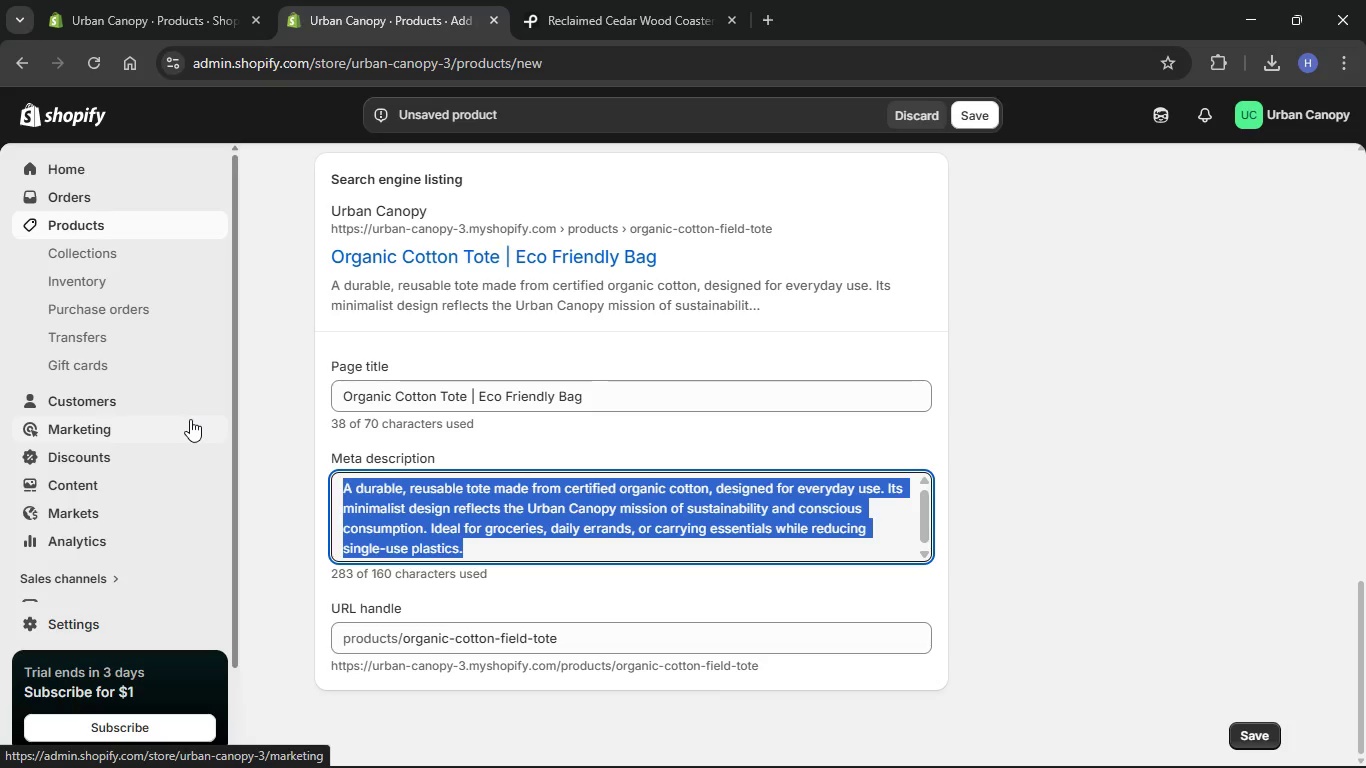 
key(Backspace)
 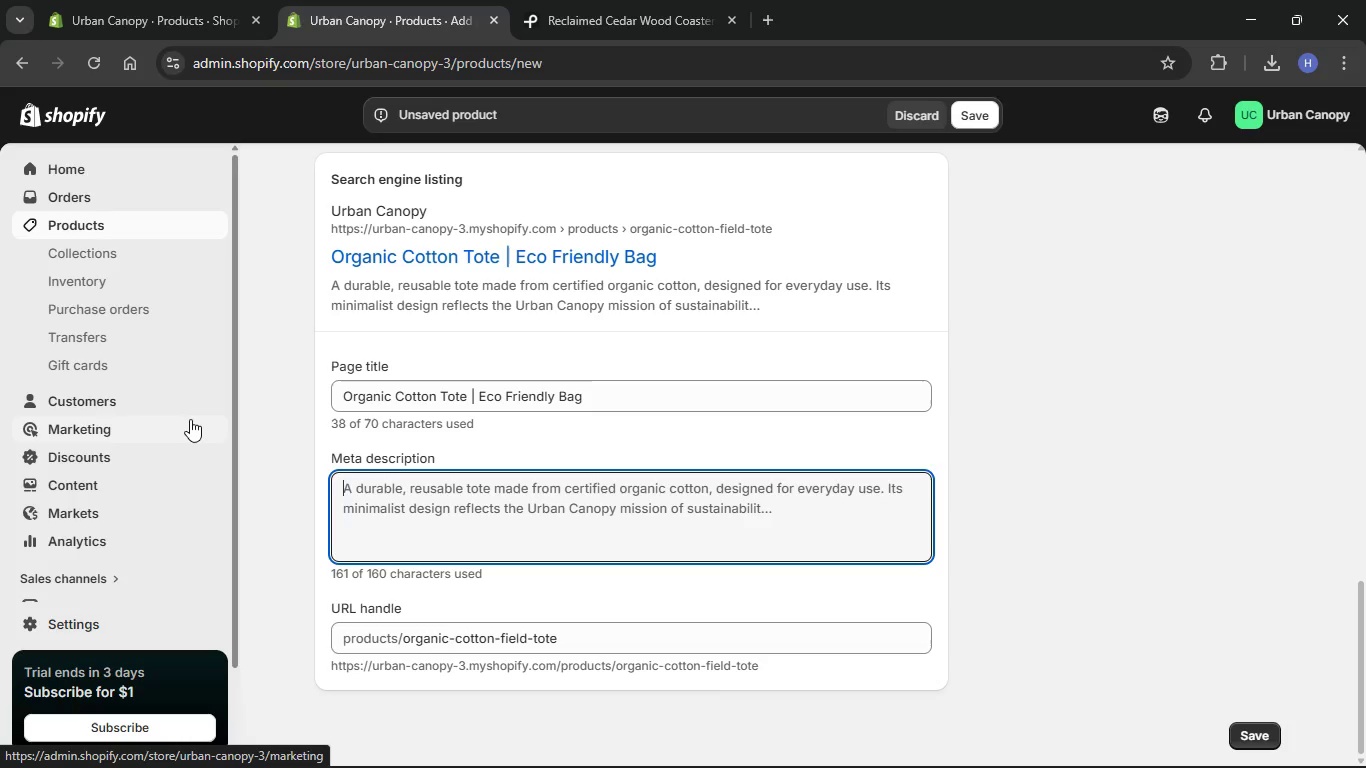 
key(Control+V)
 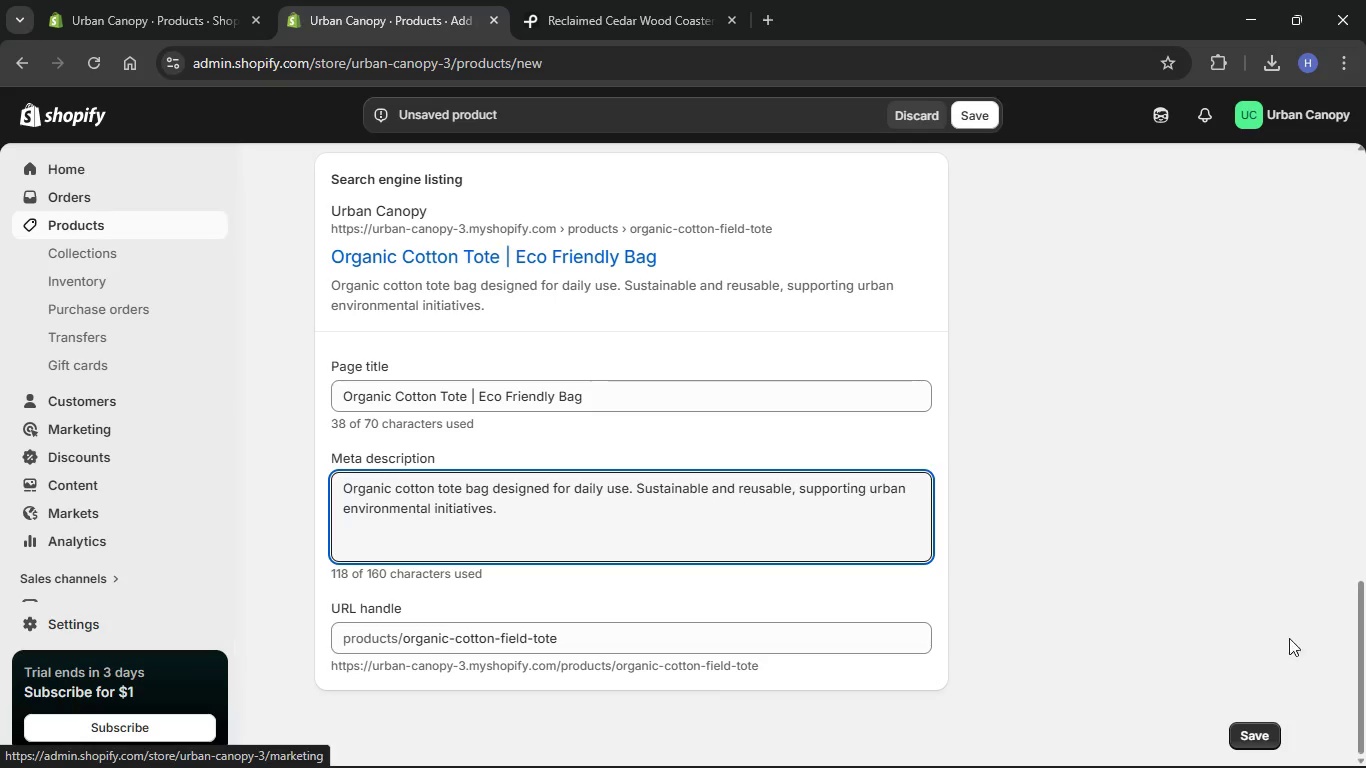 
left_click([1188, 601])
 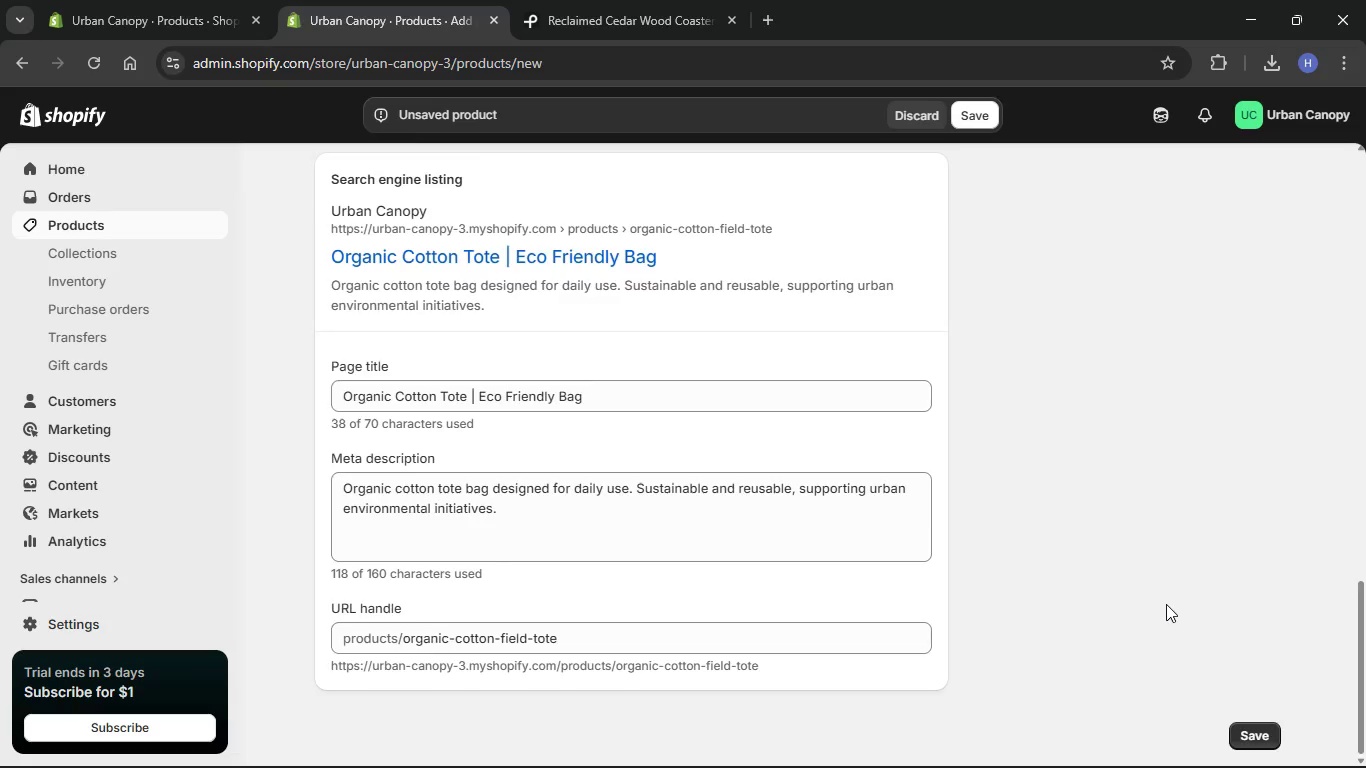 
scroll: coordinate [1166, 604], scroll_direction: up, amount: 17.0
 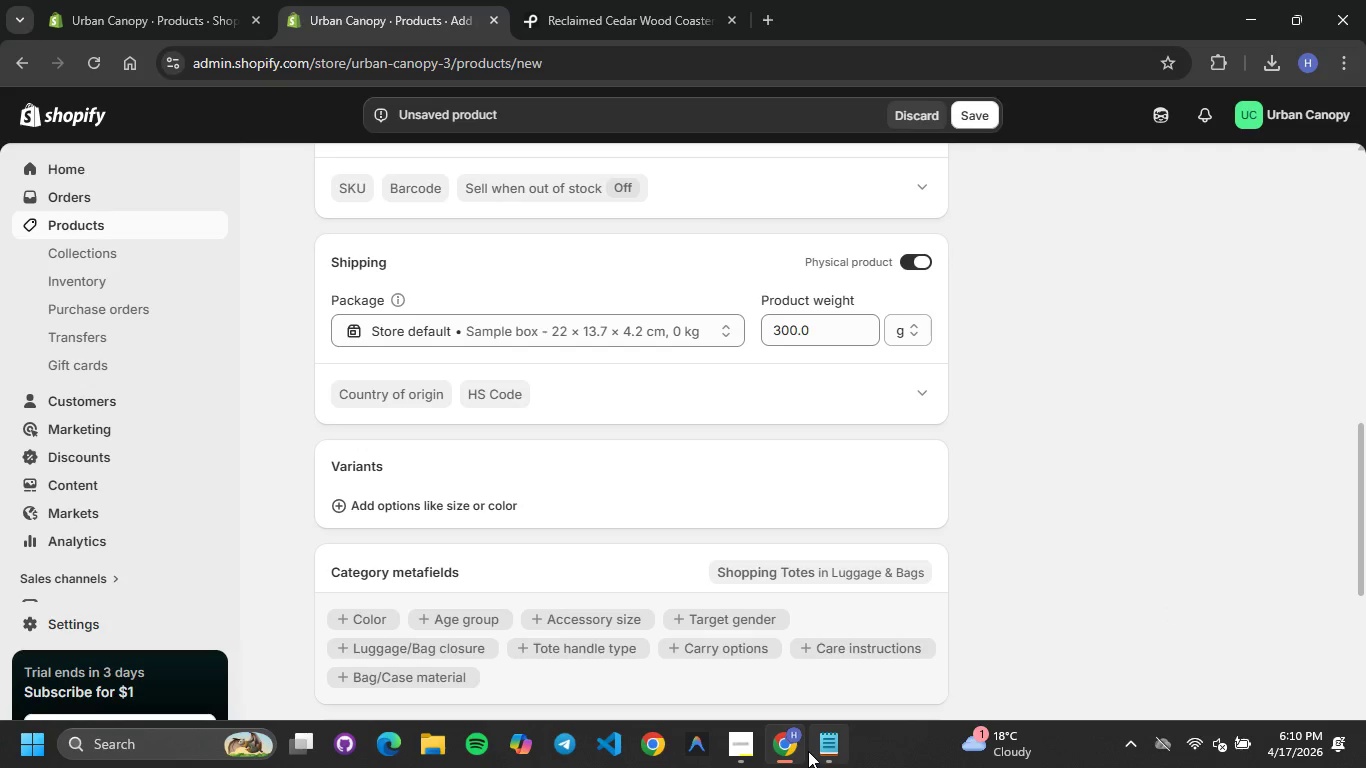 
left_click([817, 751])
 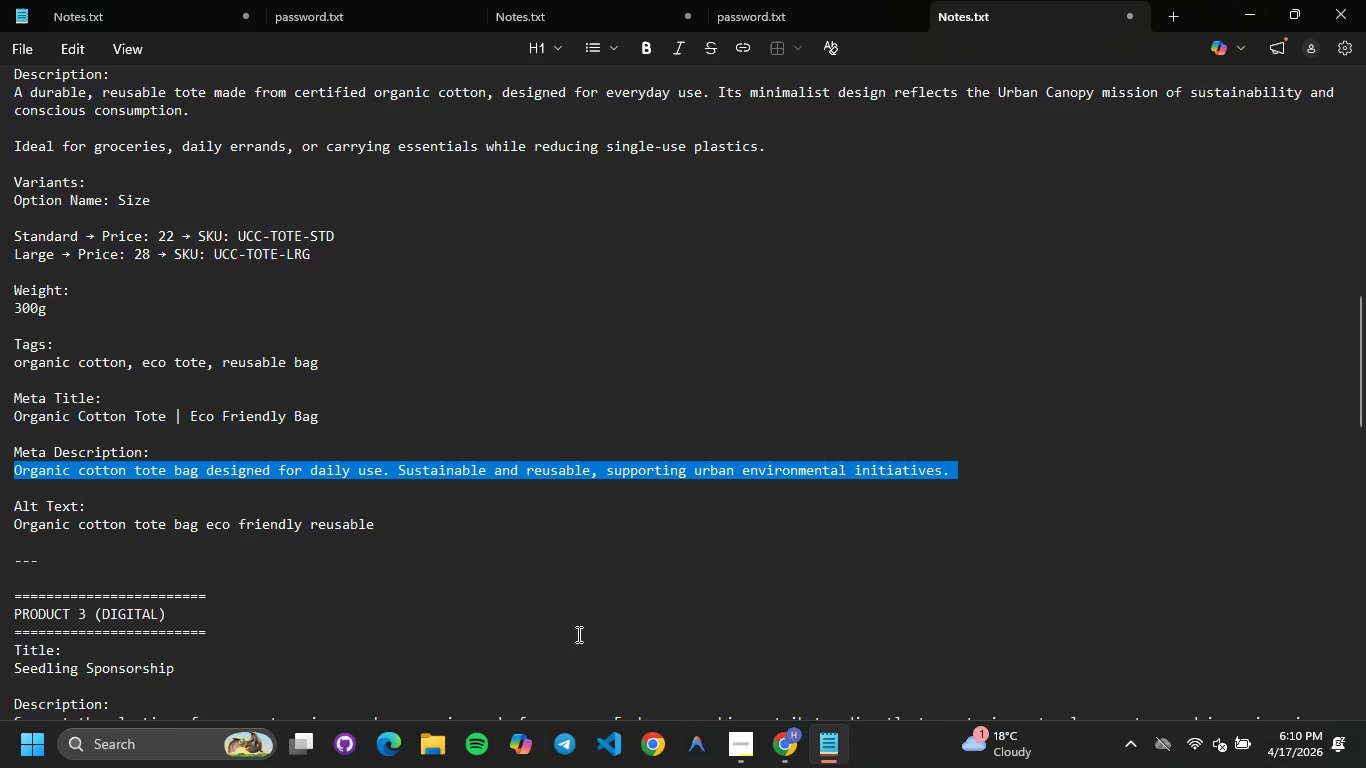 
left_click([364, 566])
 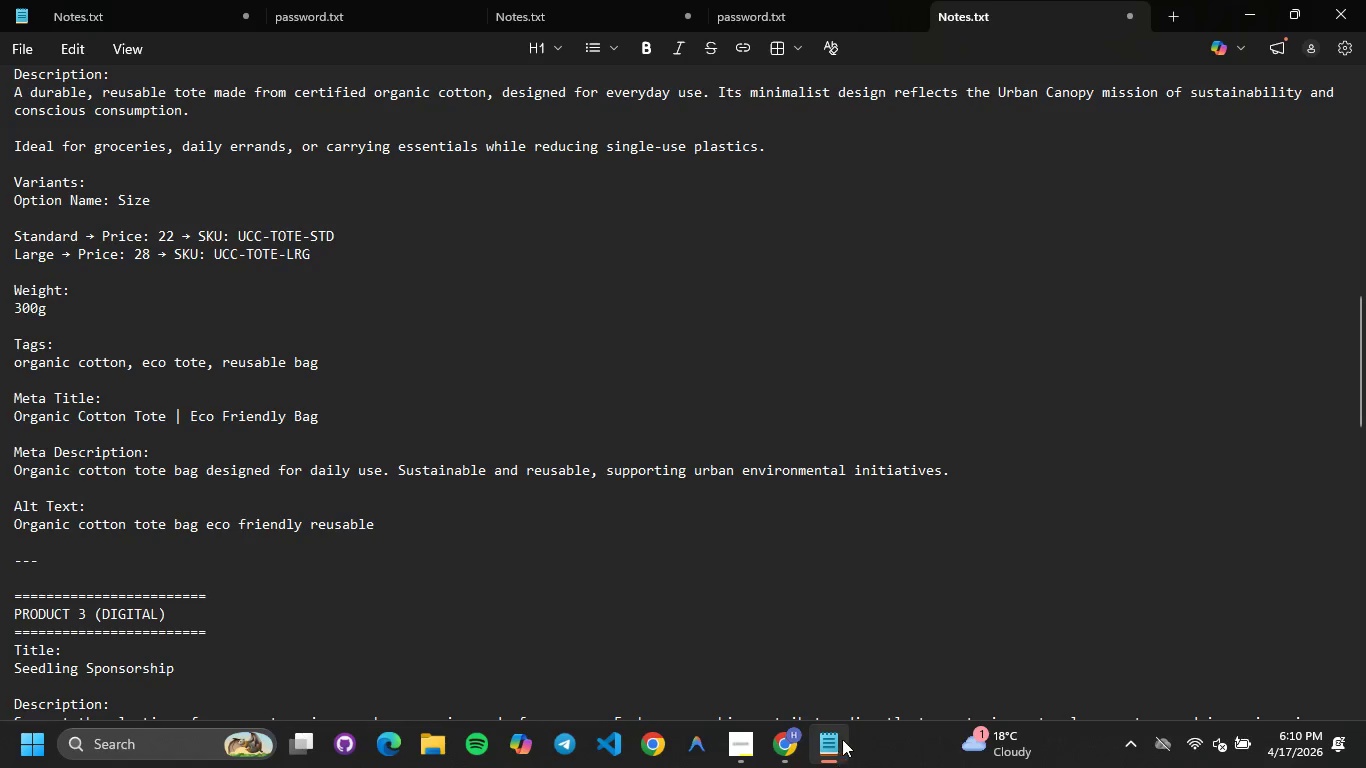 
left_click([788, 742])
 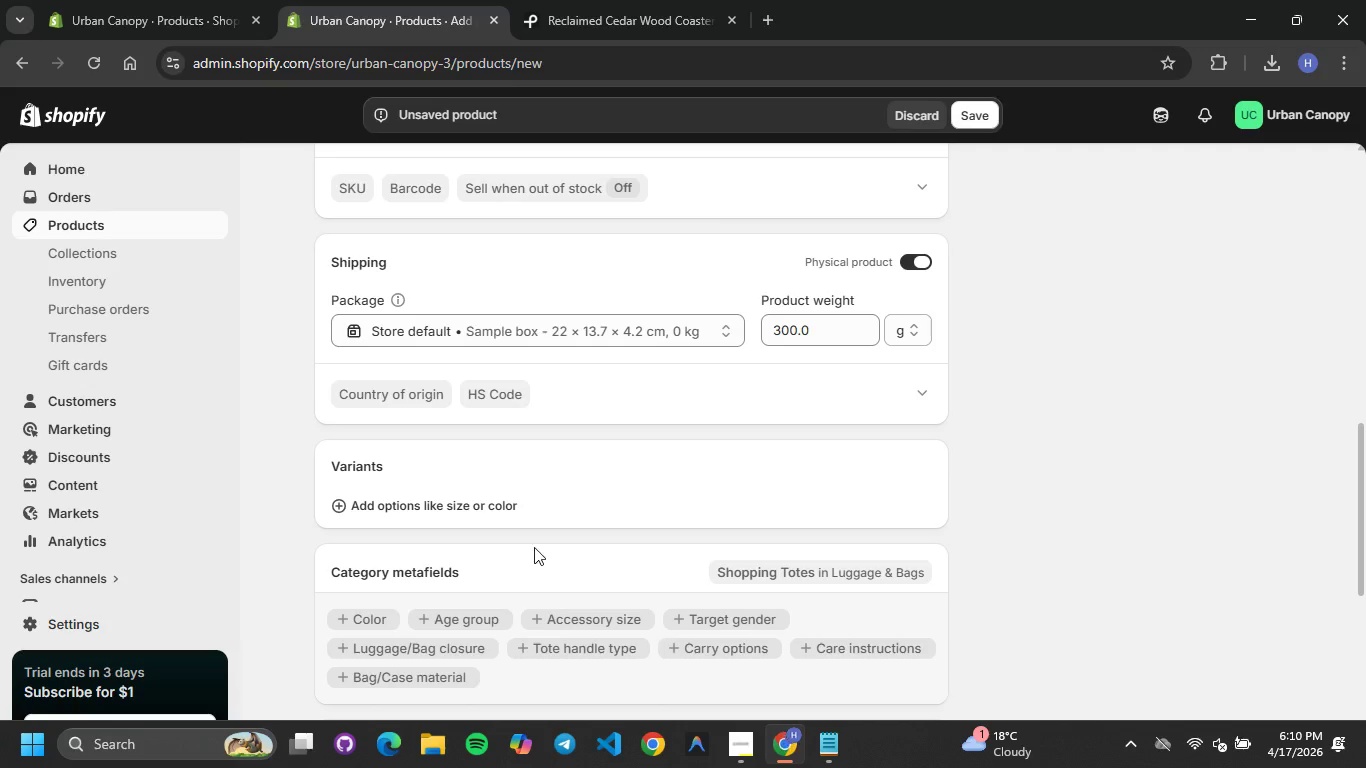 
scroll: coordinate [520, 524], scroll_direction: down, amount: 18.0
 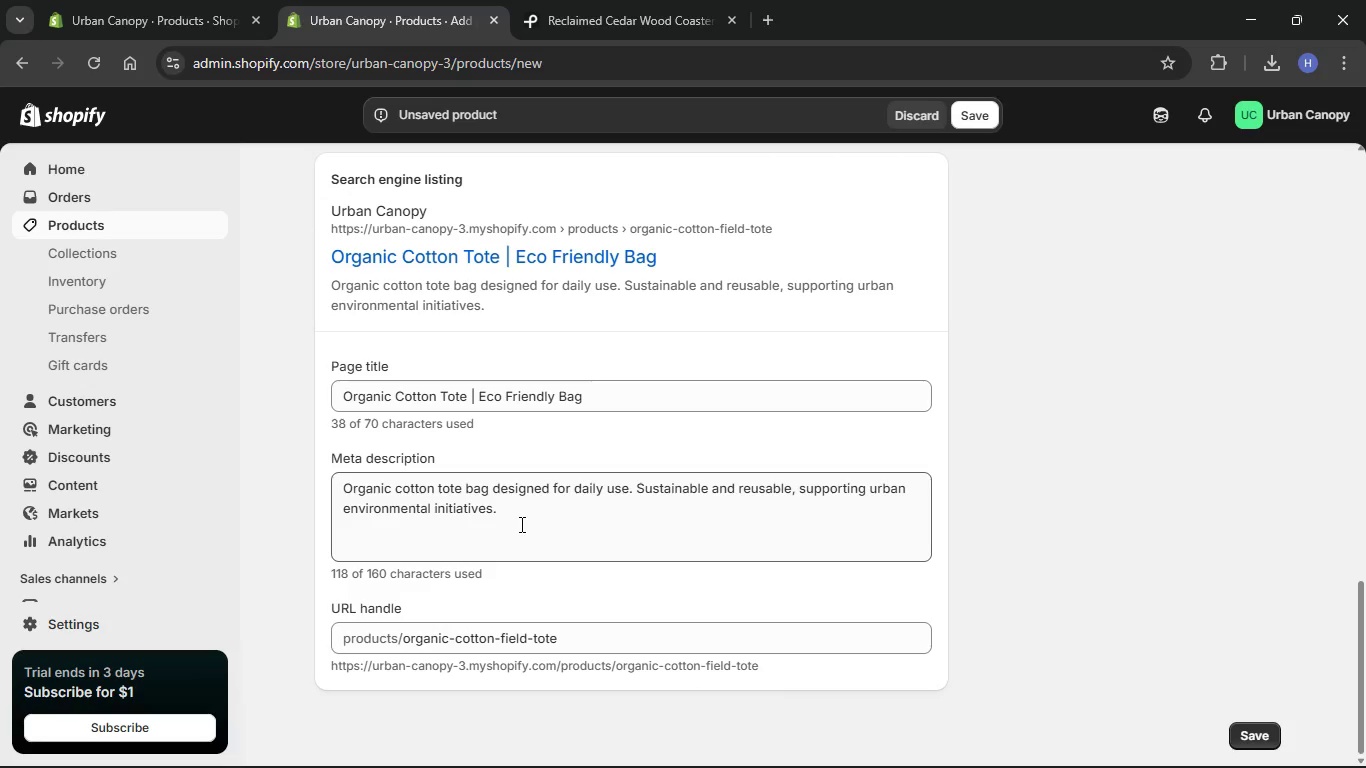 
scroll: coordinate [520, 524], scroll_direction: up, amount: 13.0
 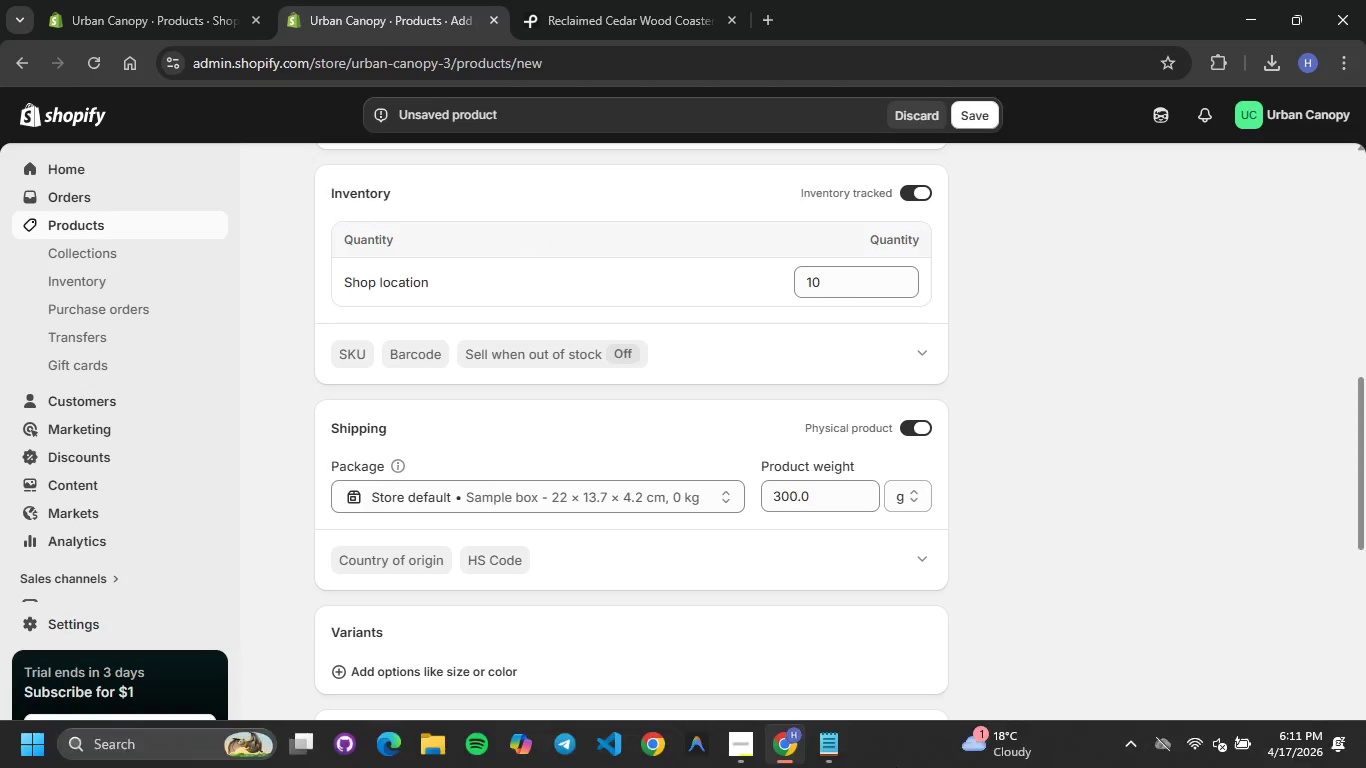 
left_click([843, 742])
 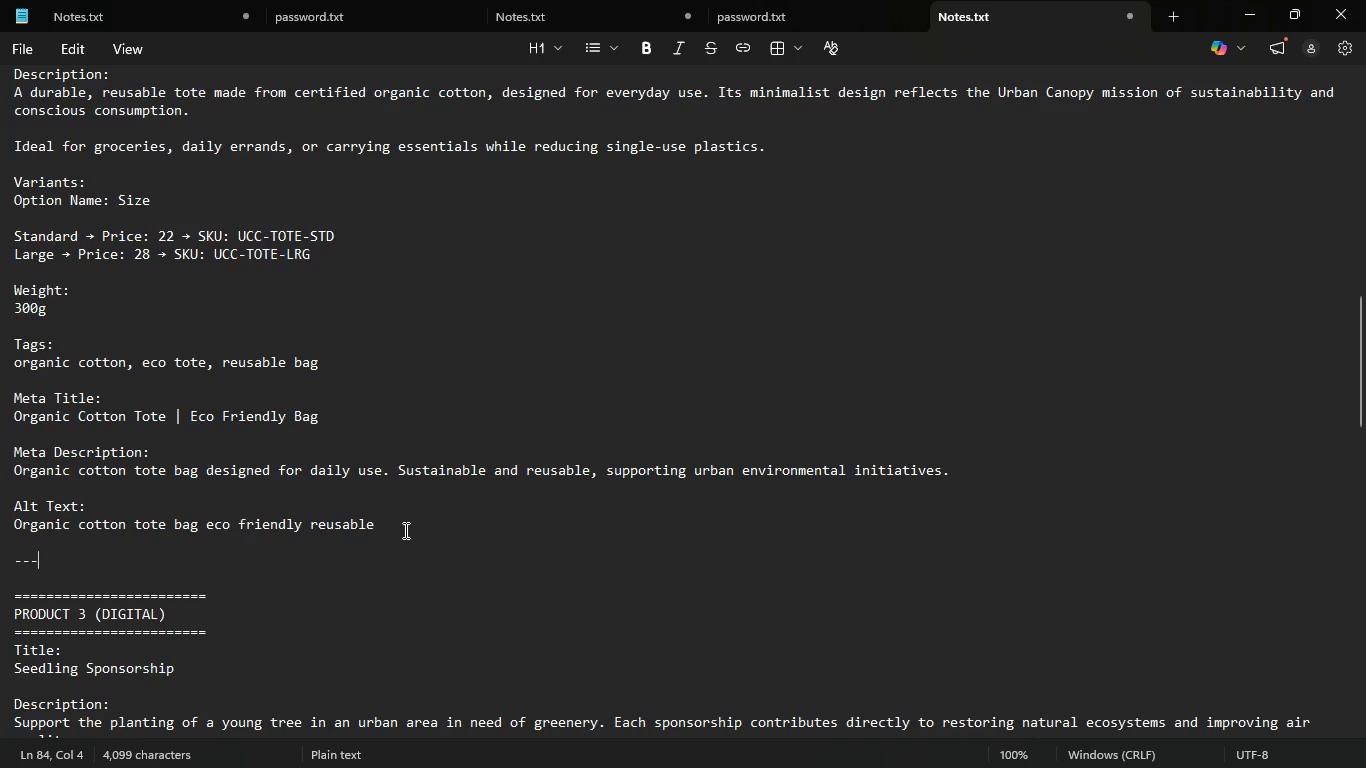 
left_click_drag(start_coordinate=[404, 529], to_coordinate=[0, 522])
 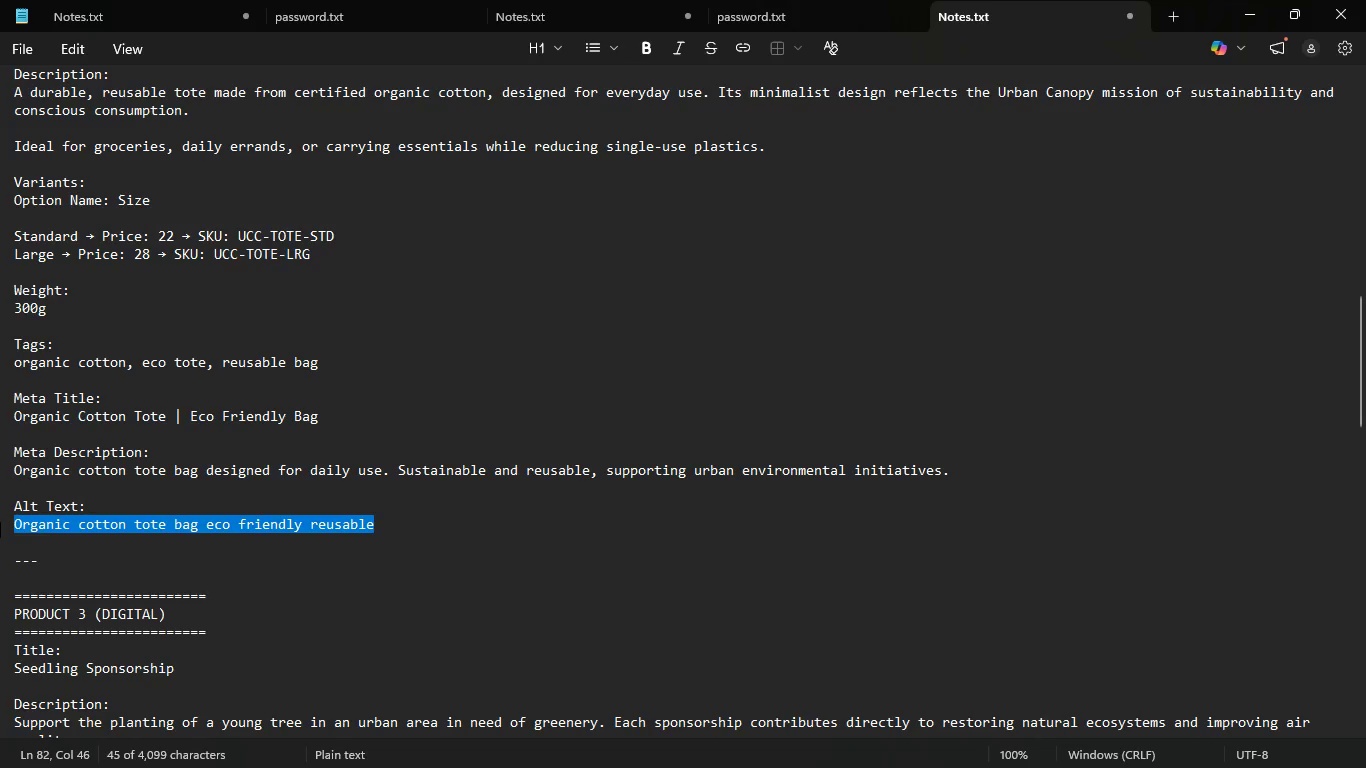 
key(Control+C)
 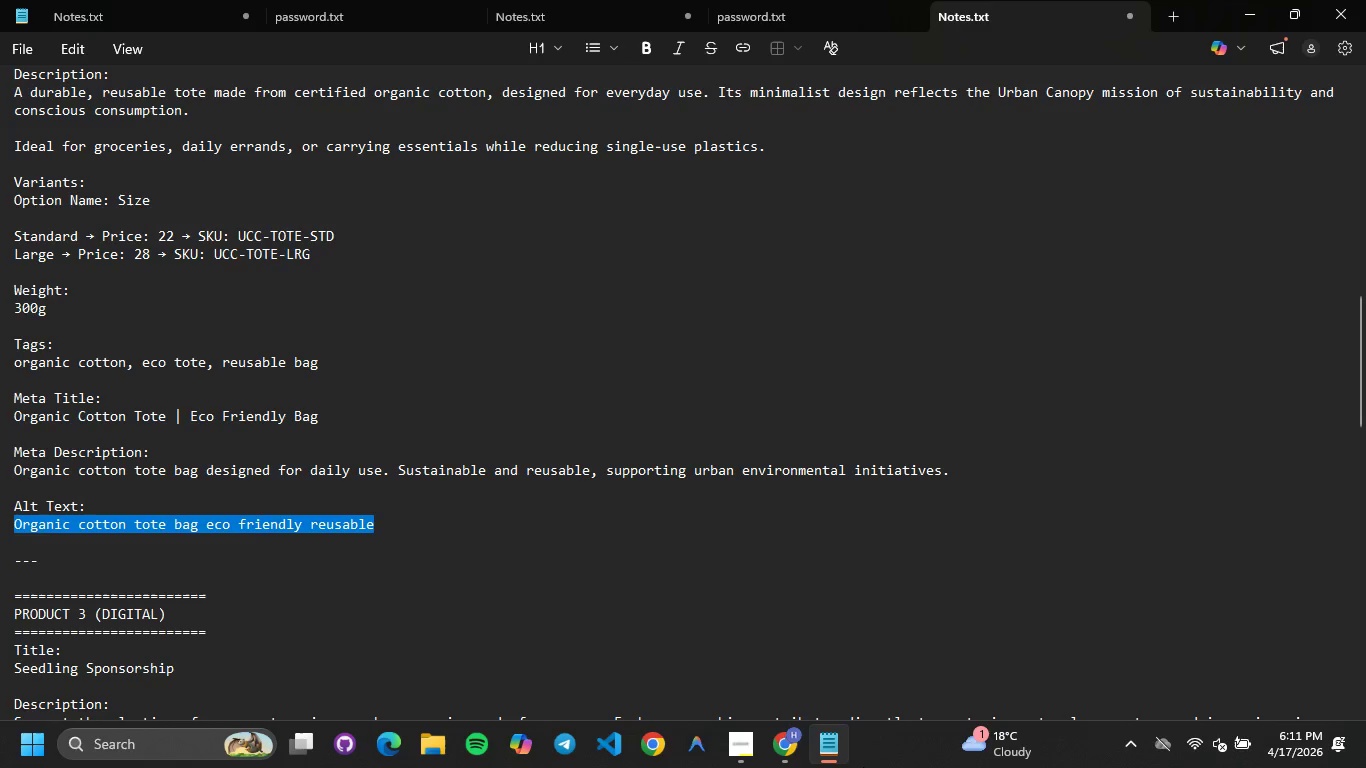 
left_click([823, 738])
 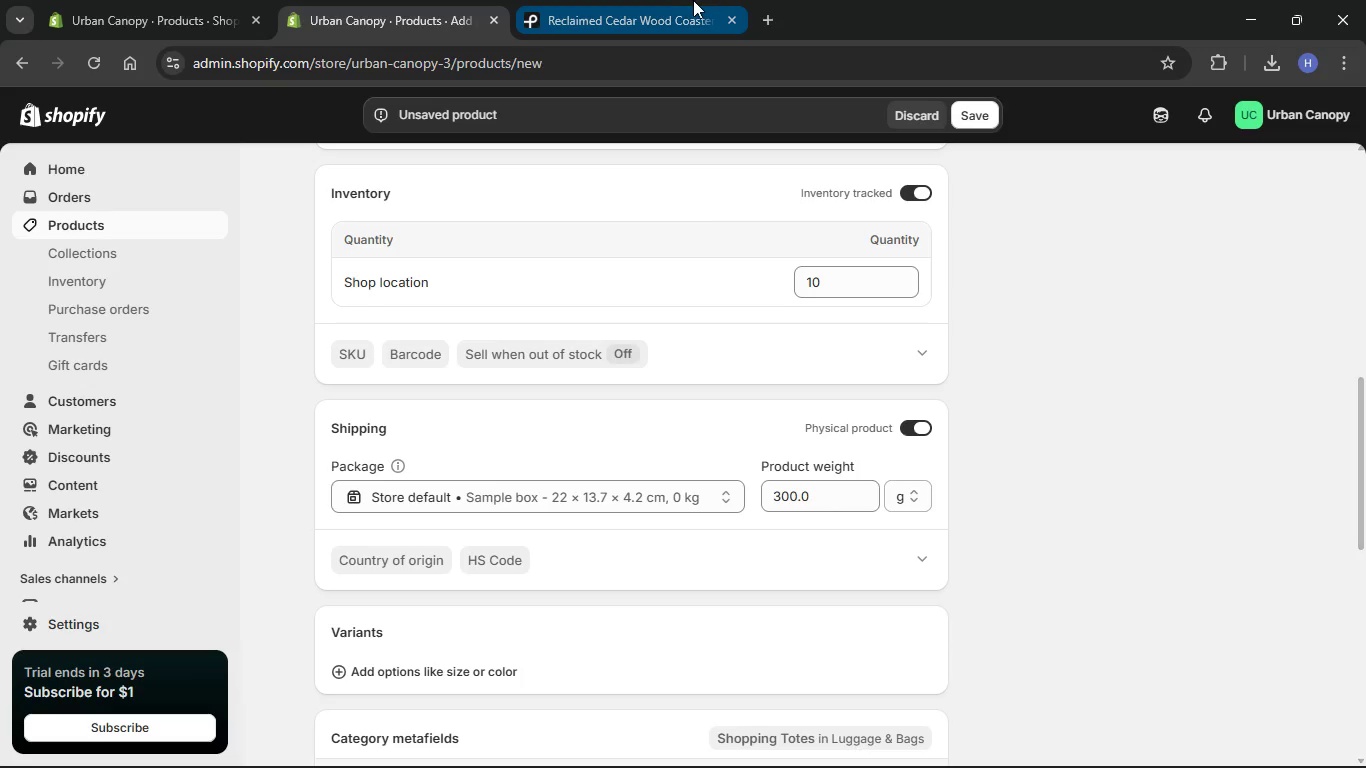 
left_click([686, 0])
 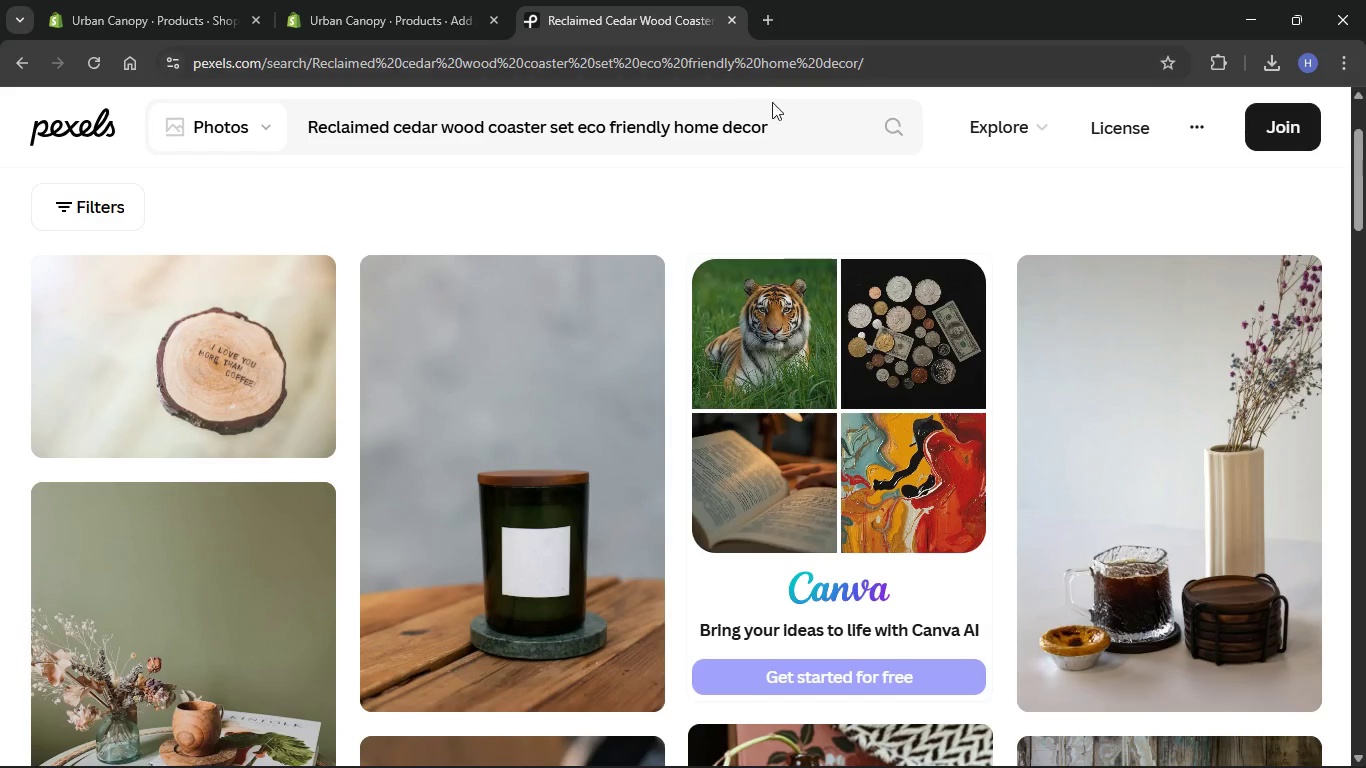 
left_click_drag(start_coordinate=[796, 127], to_coordinate=[180, 68])
 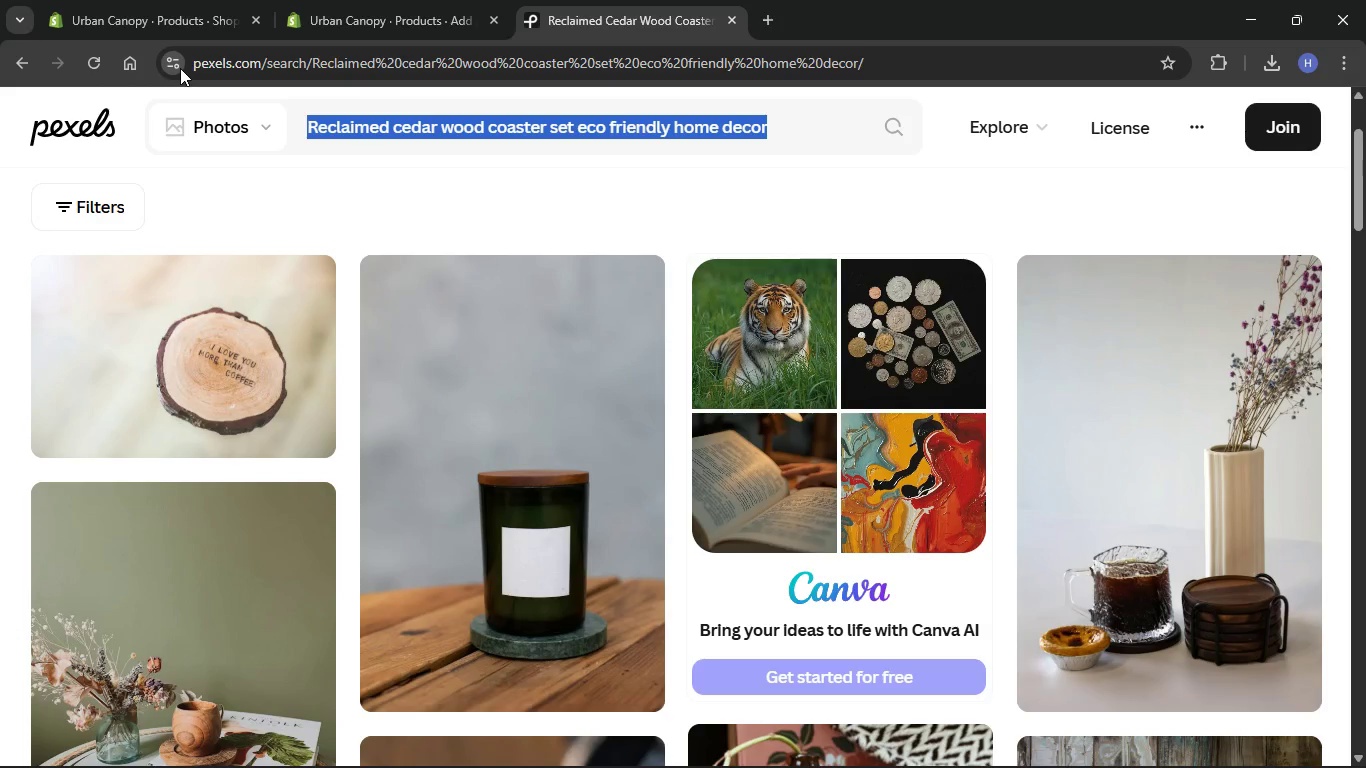 
key(Backspace)
 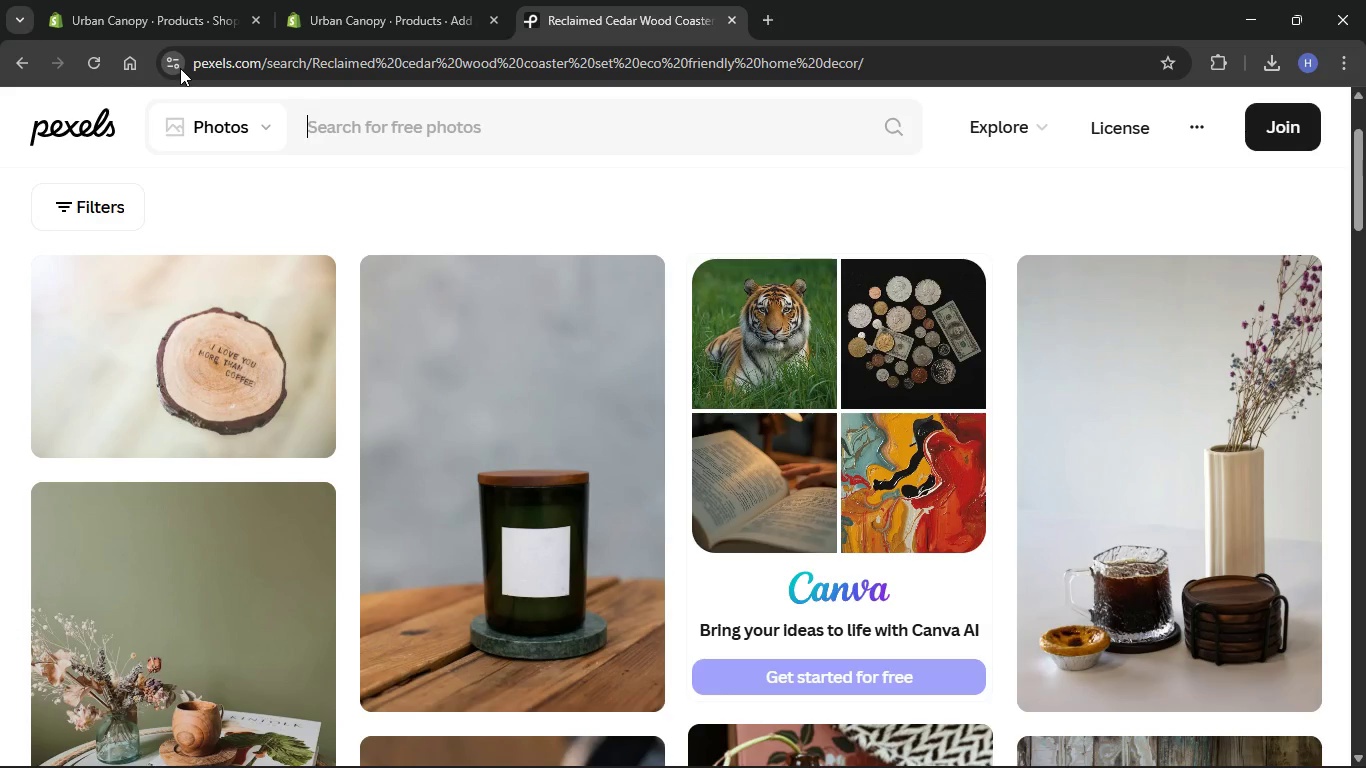 
key(Control+V)
 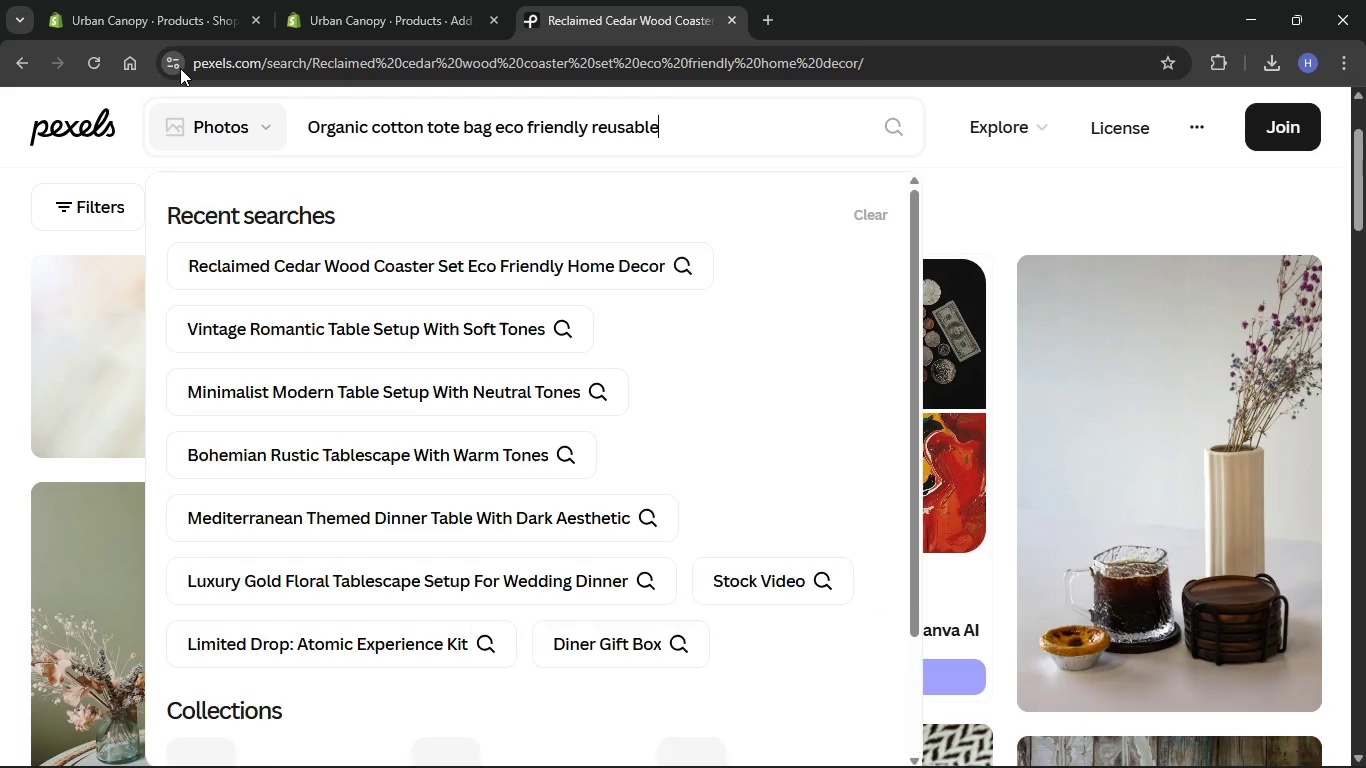 
key(Enter)
 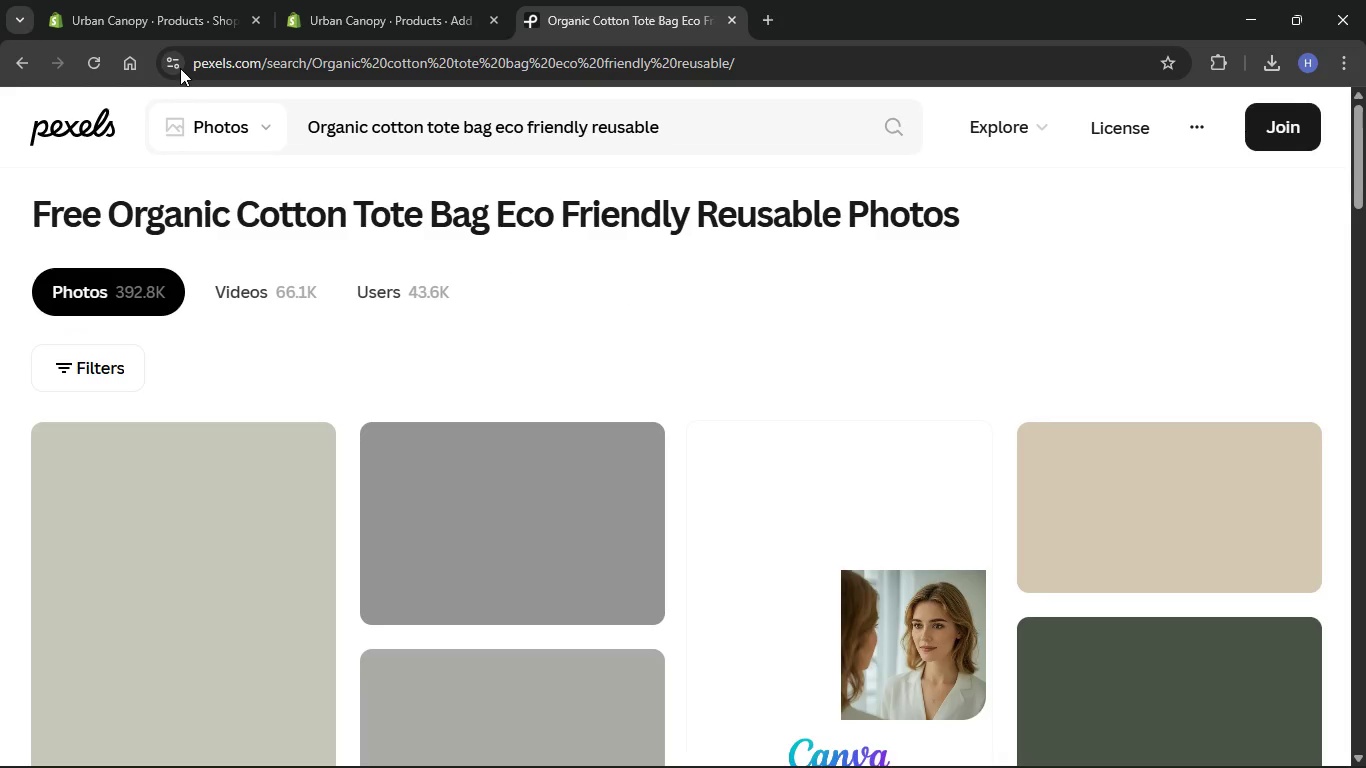 
wait(5.59)
 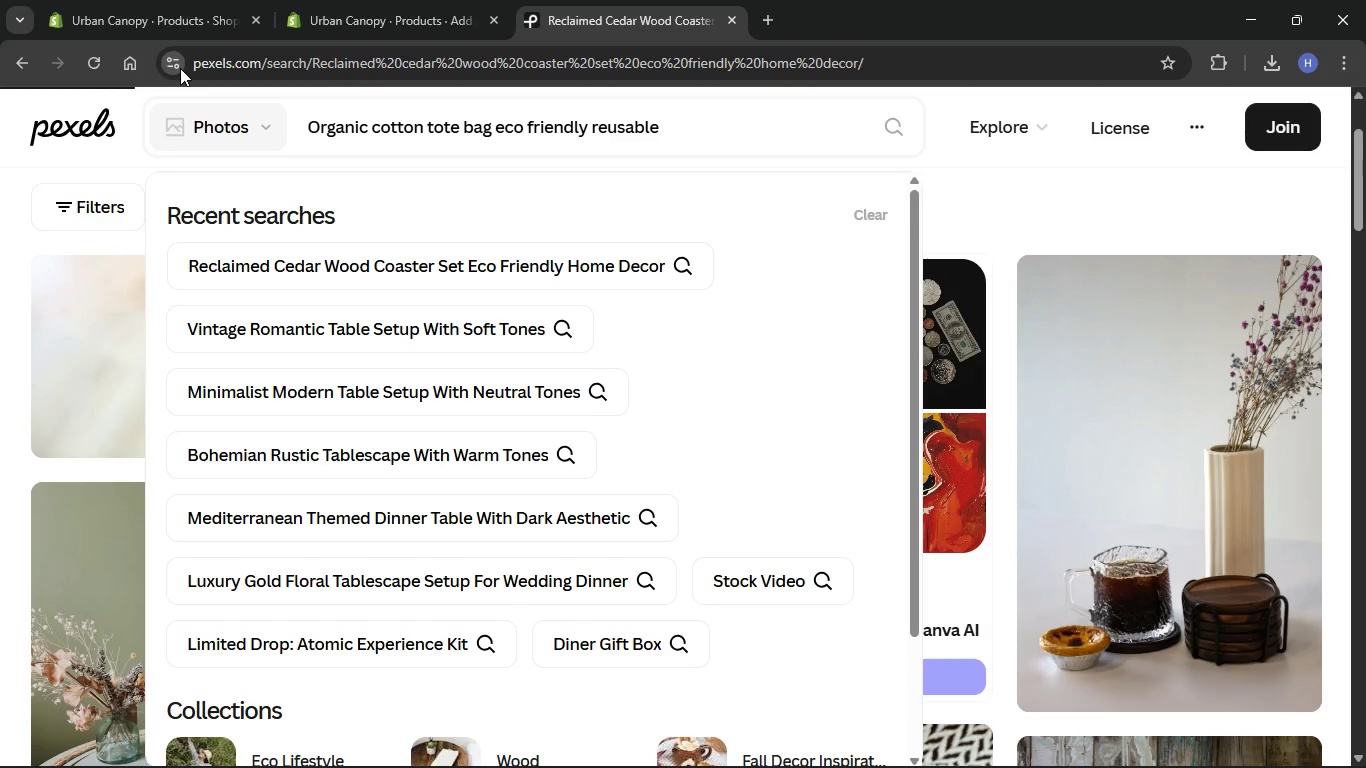 
scroll: coordinate [597, 509], scroll_direction: down, amount: 4.0
 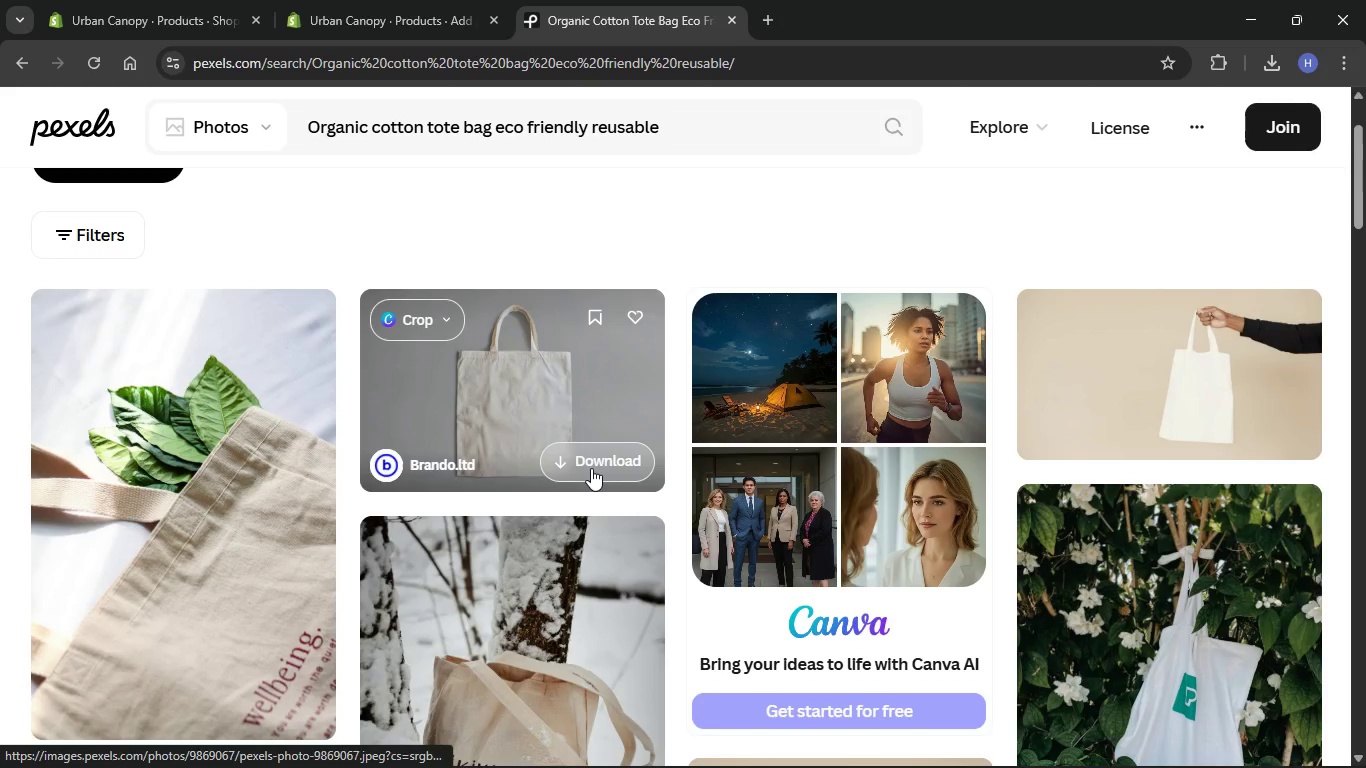 
left_click([591, 468])
 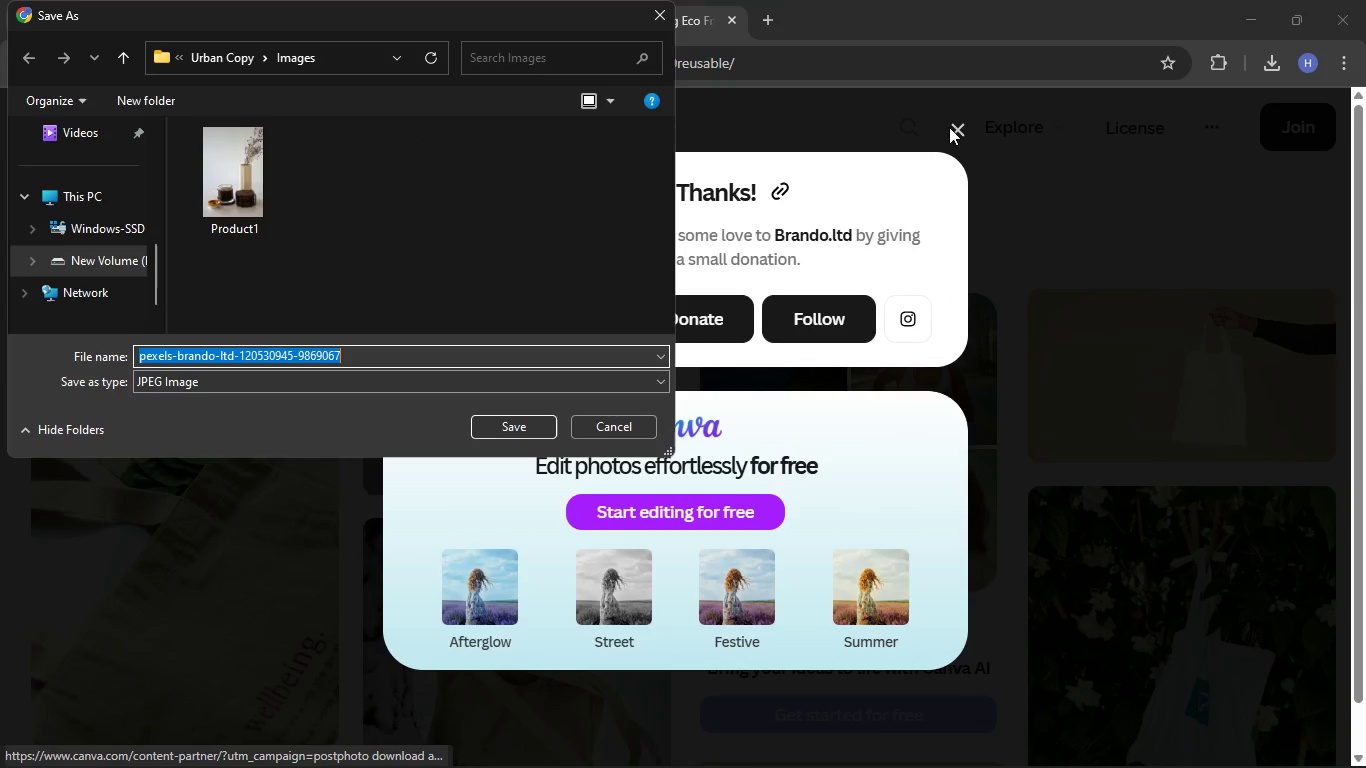 
left_click([950, 127])
 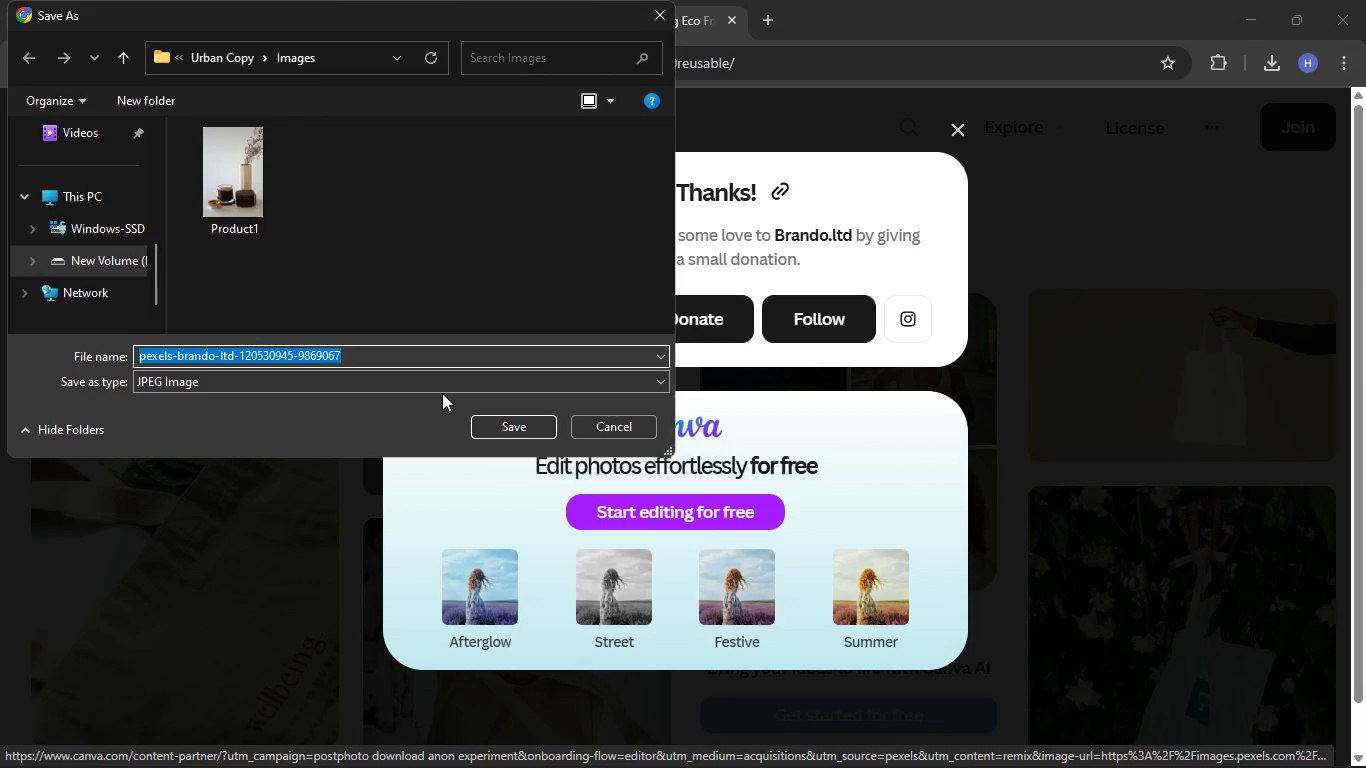 
key(Backspace)
type(Product2)
 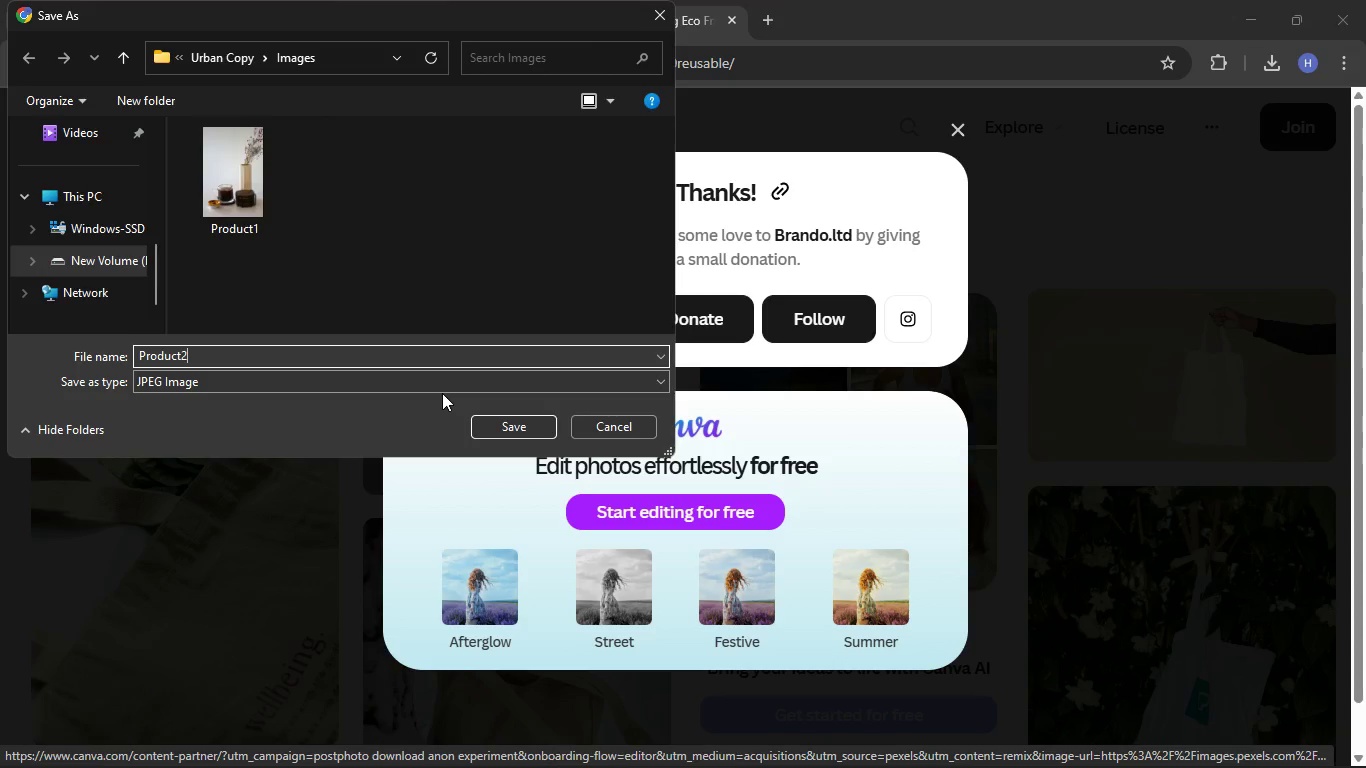 
key(Enter)
 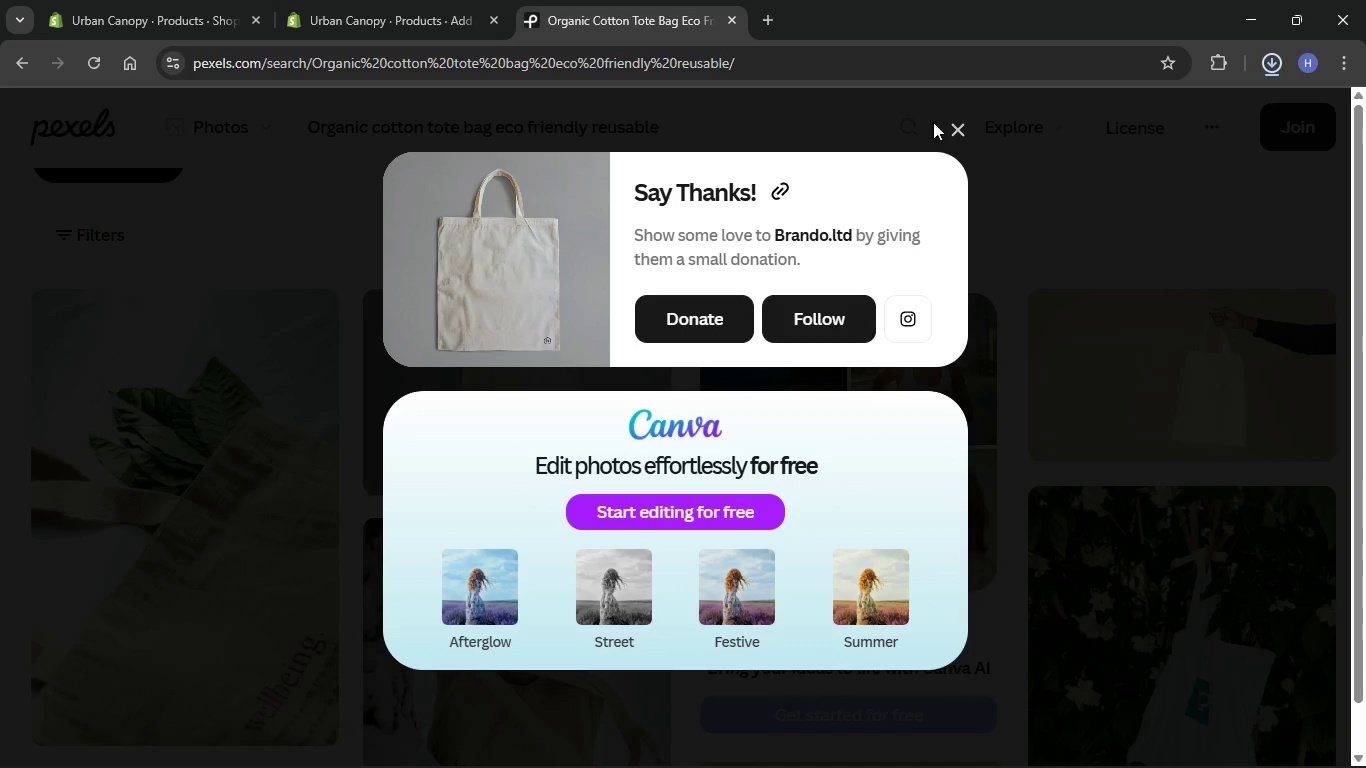 
left_click([952, 126])
 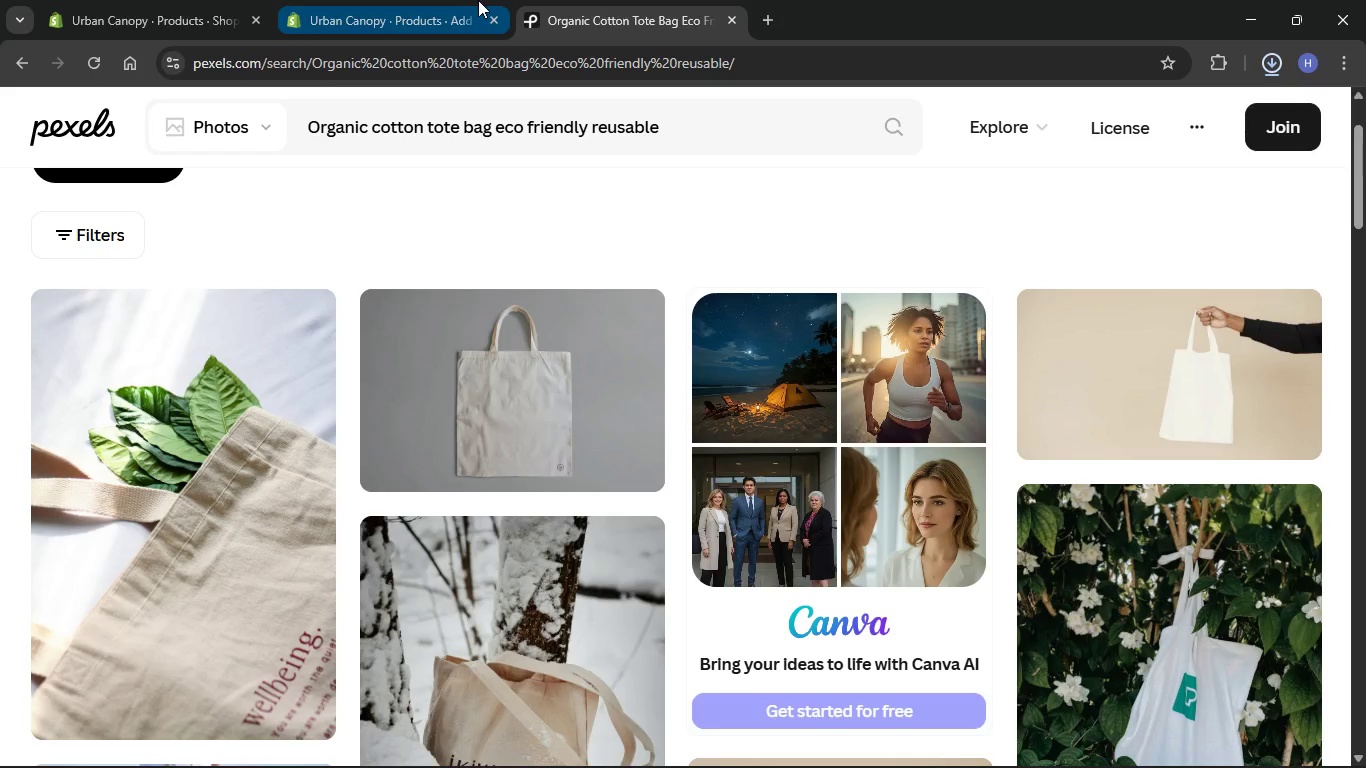 
left_click([452, 0])
 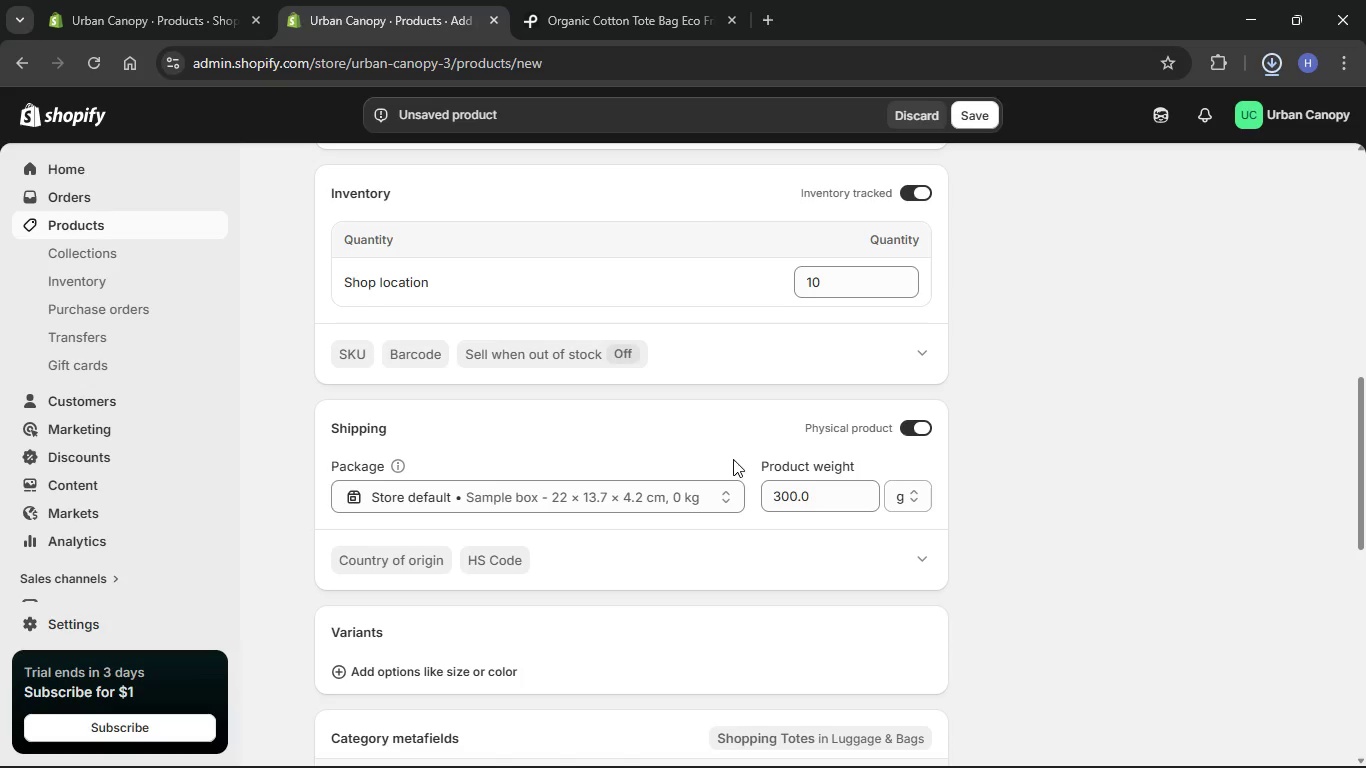 
scroll: coordinate [711, 441], scroll_direction: up, amount: 16.0
 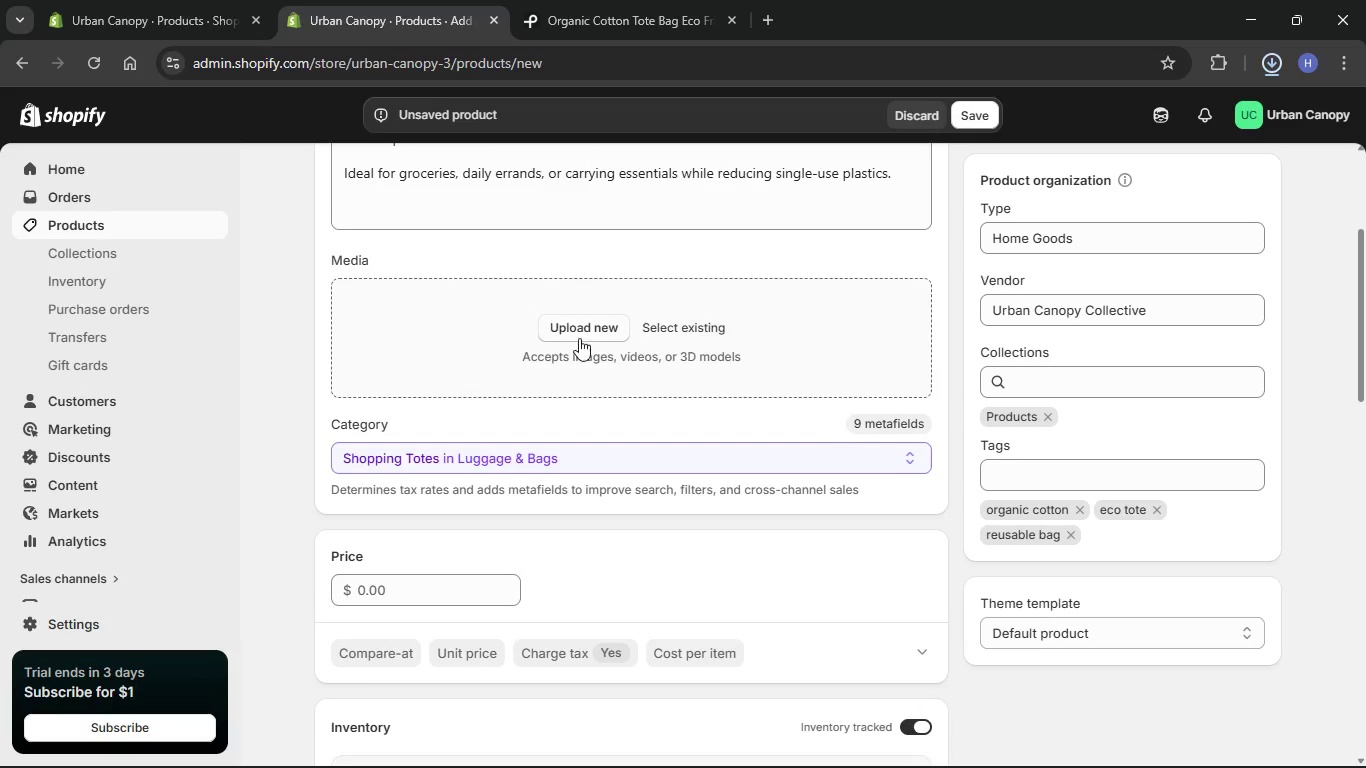 
left_click([579, 338])
 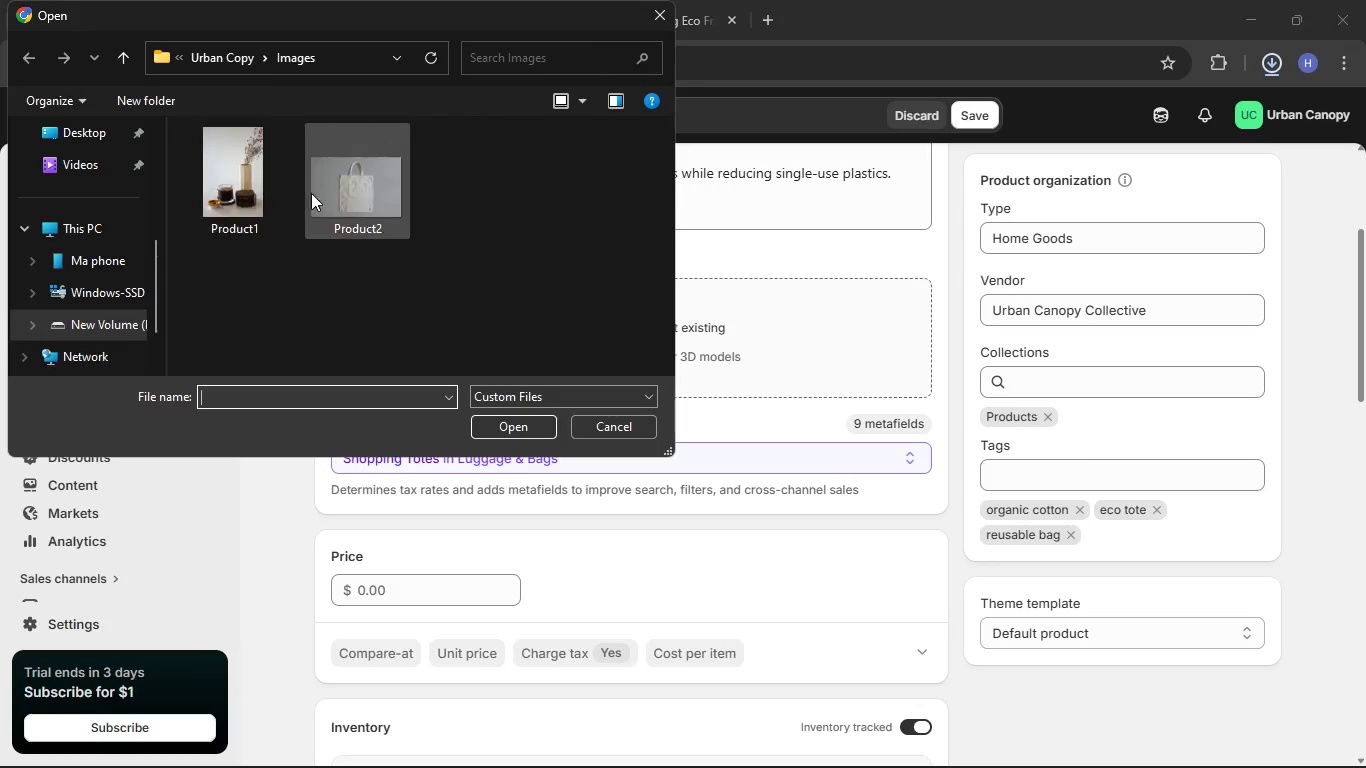 
double_click([328, 198])
 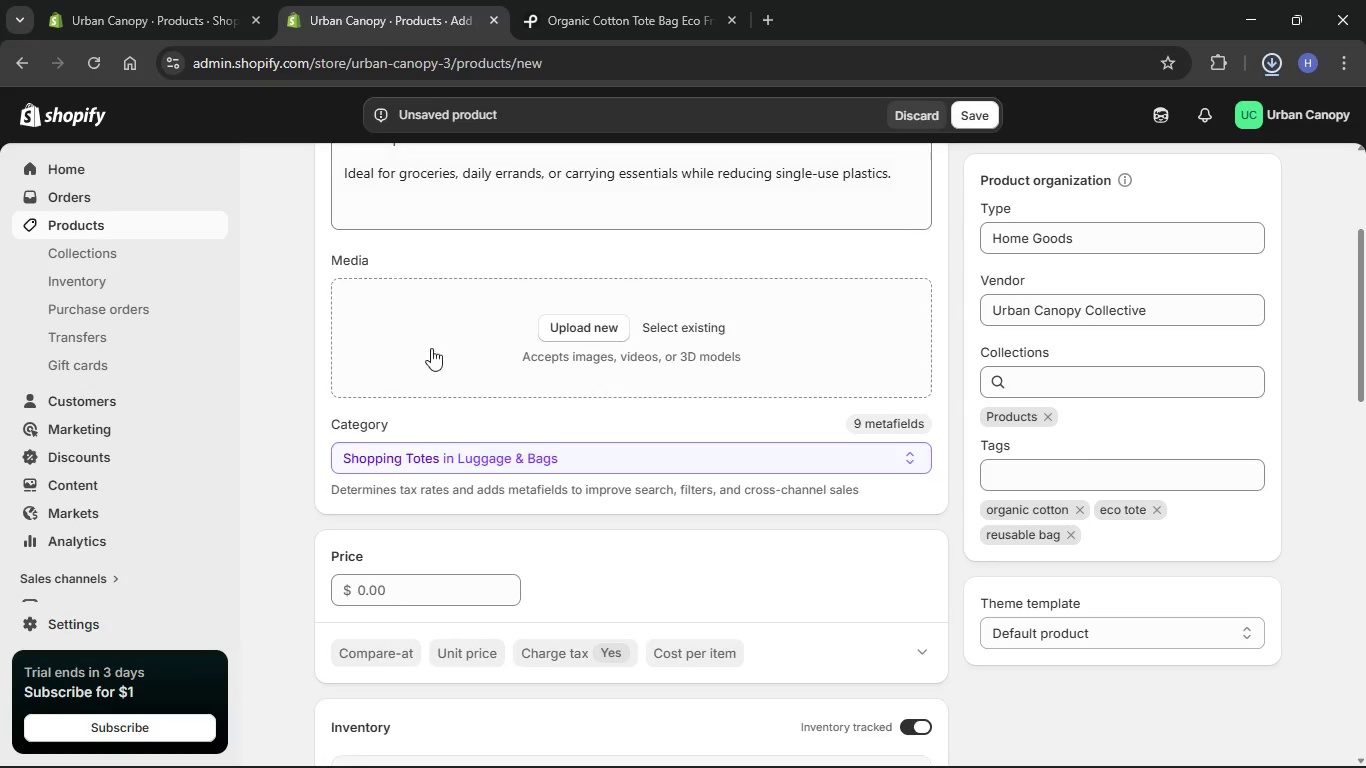 
mouse_move([469, 396])
 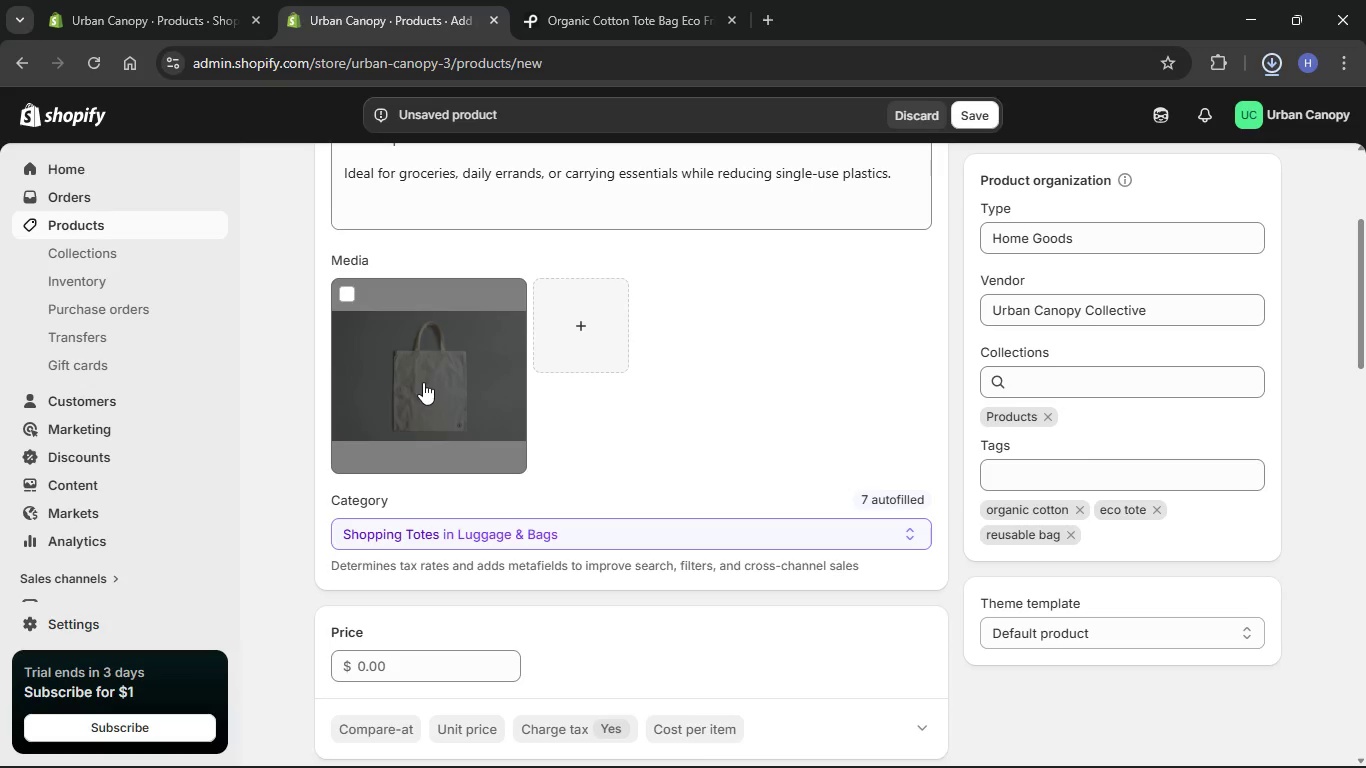 
left_click([412, 380])
 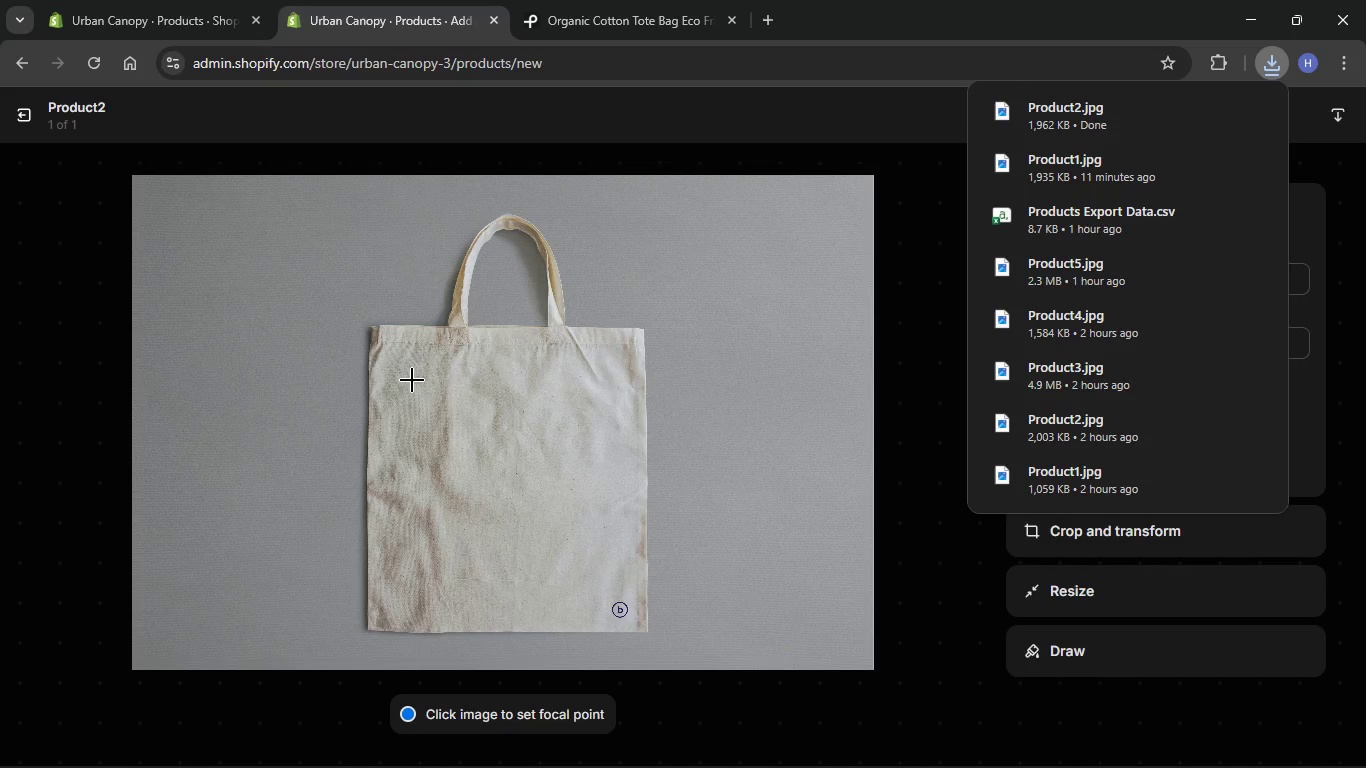 
wait(6.66)
 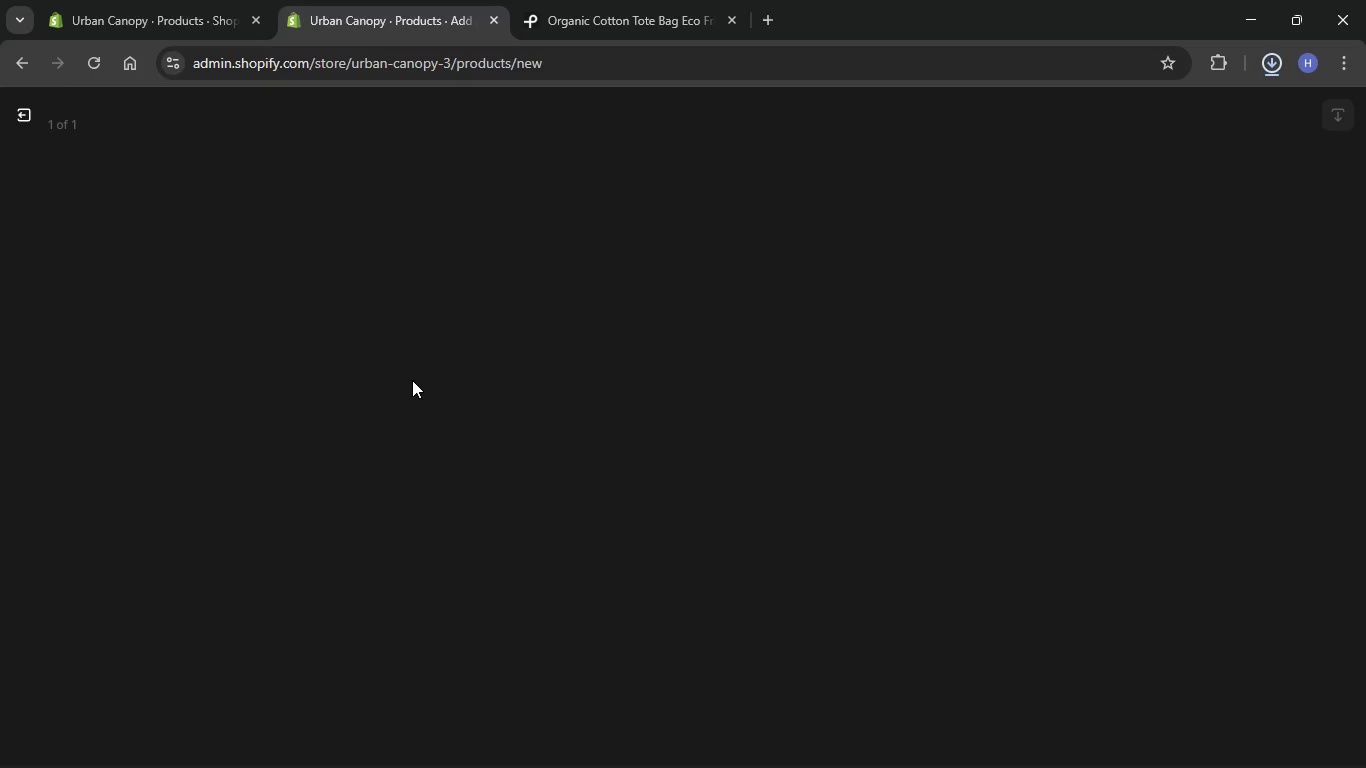 
left_click([499, 222])
 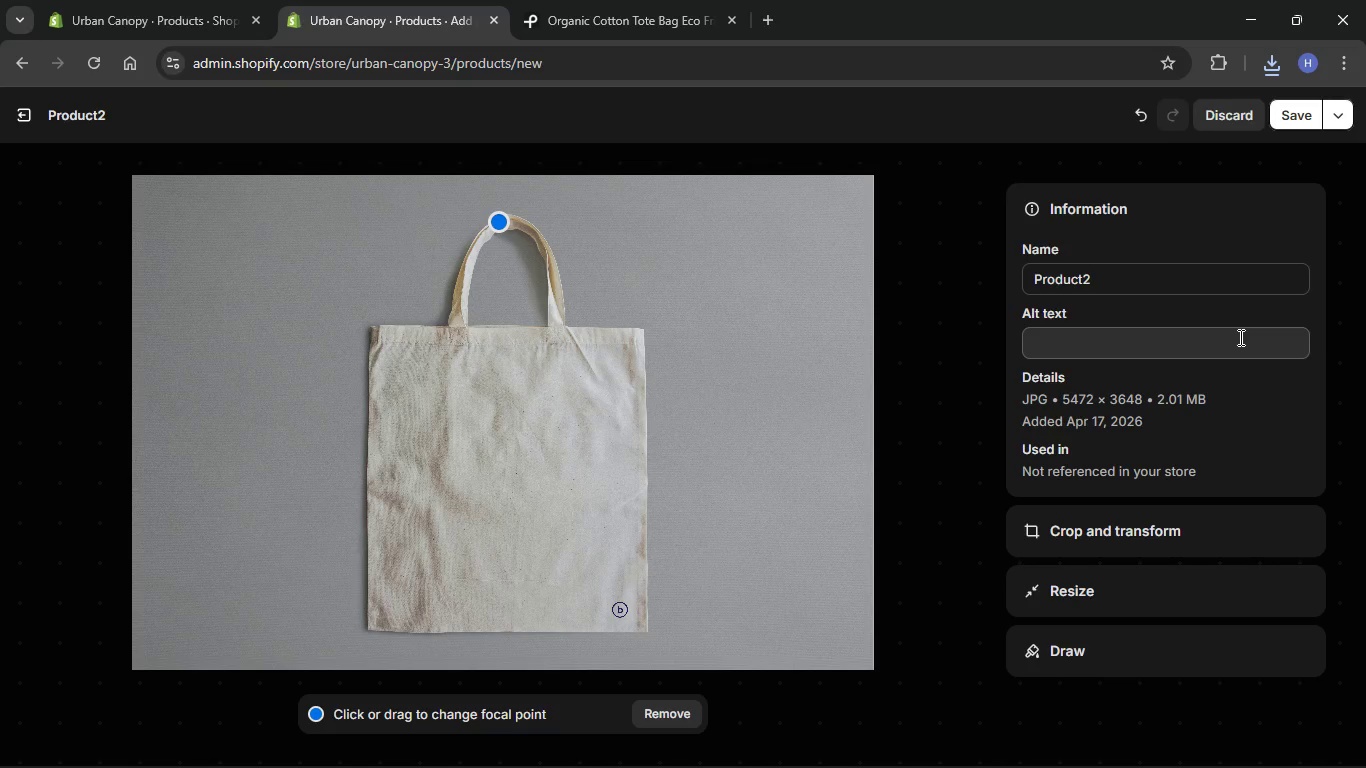 
left_click([1239, 337])
 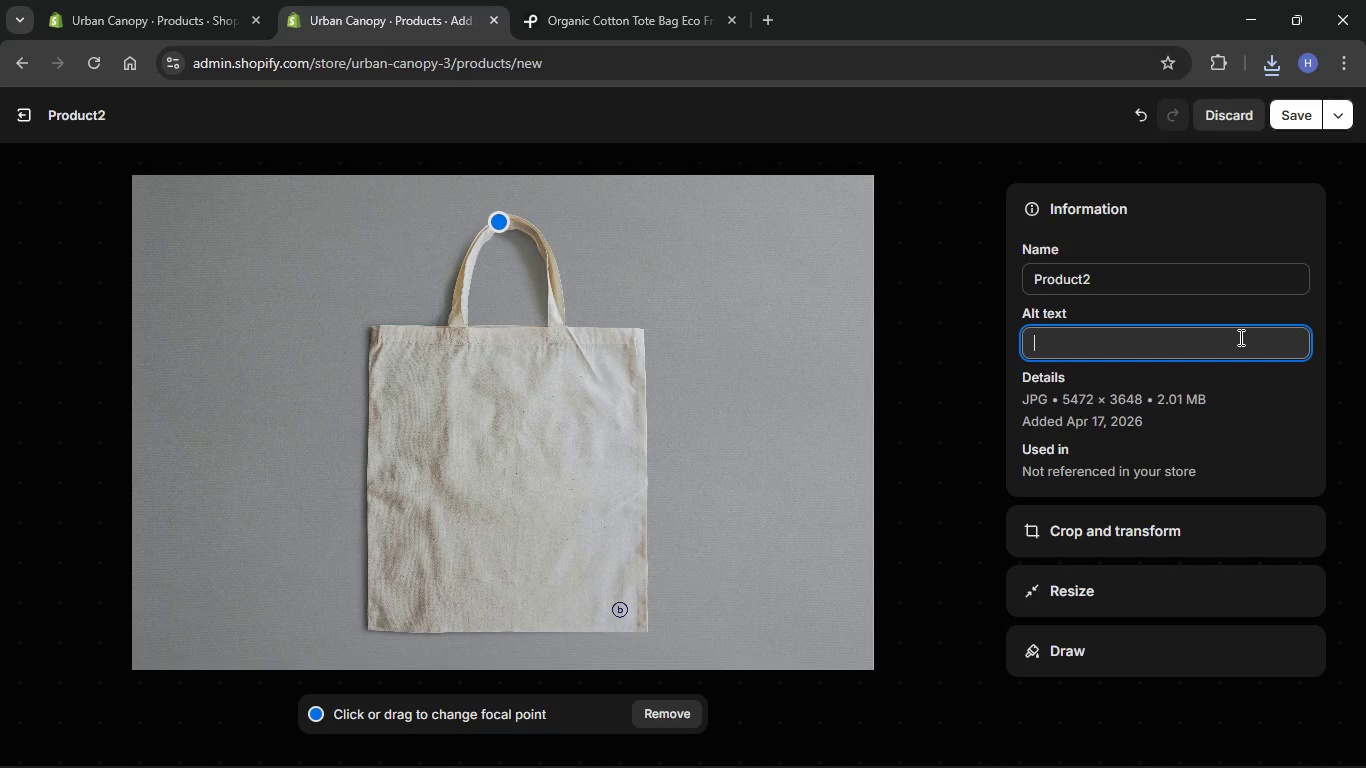 
key(Control+V)
 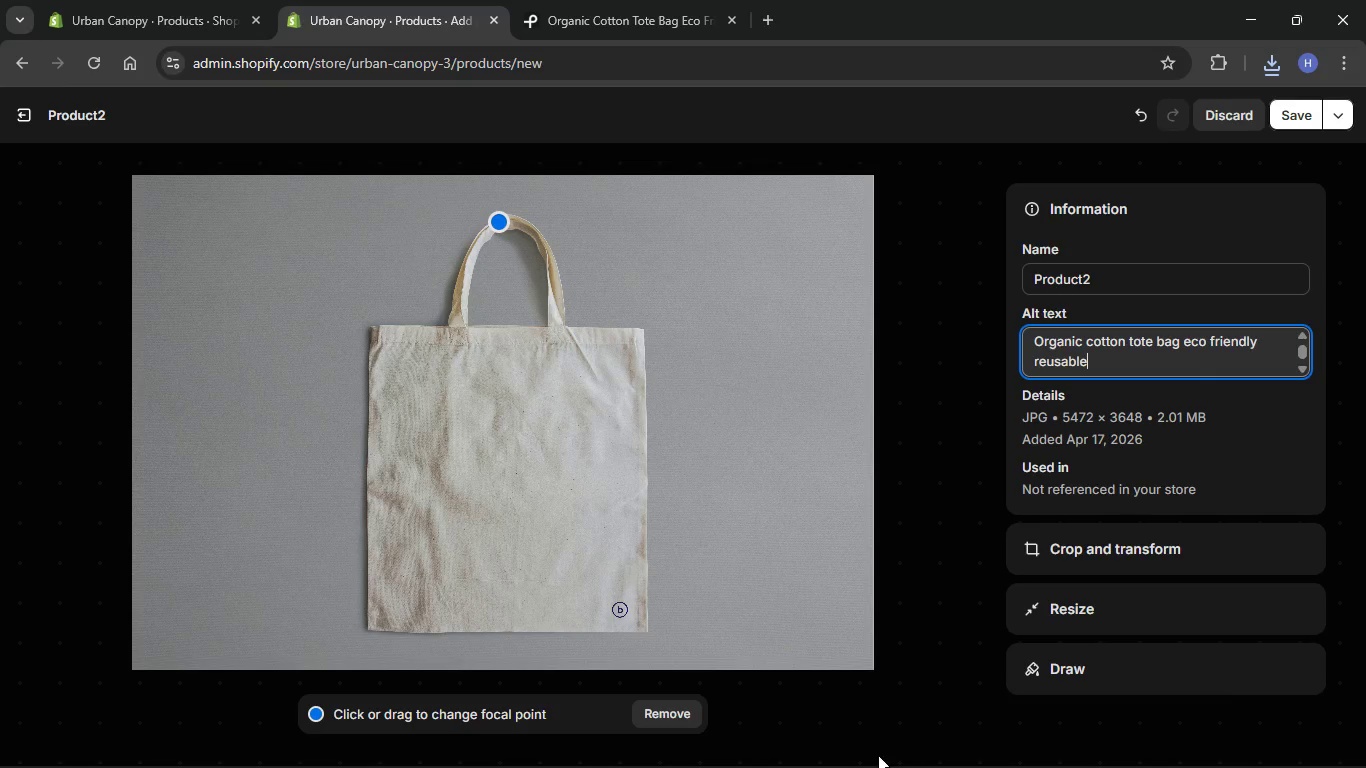 
left_click([821, 744])
 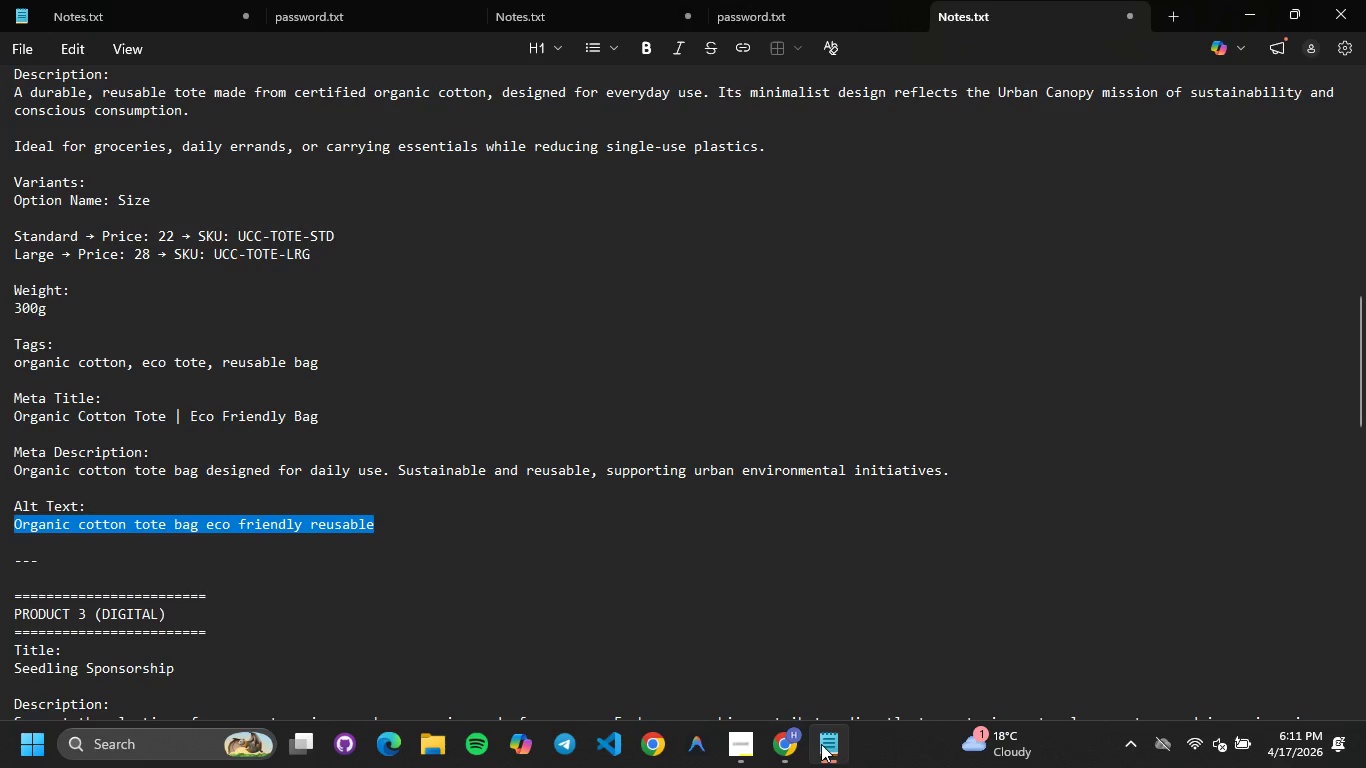 
left_click([821, 744])
 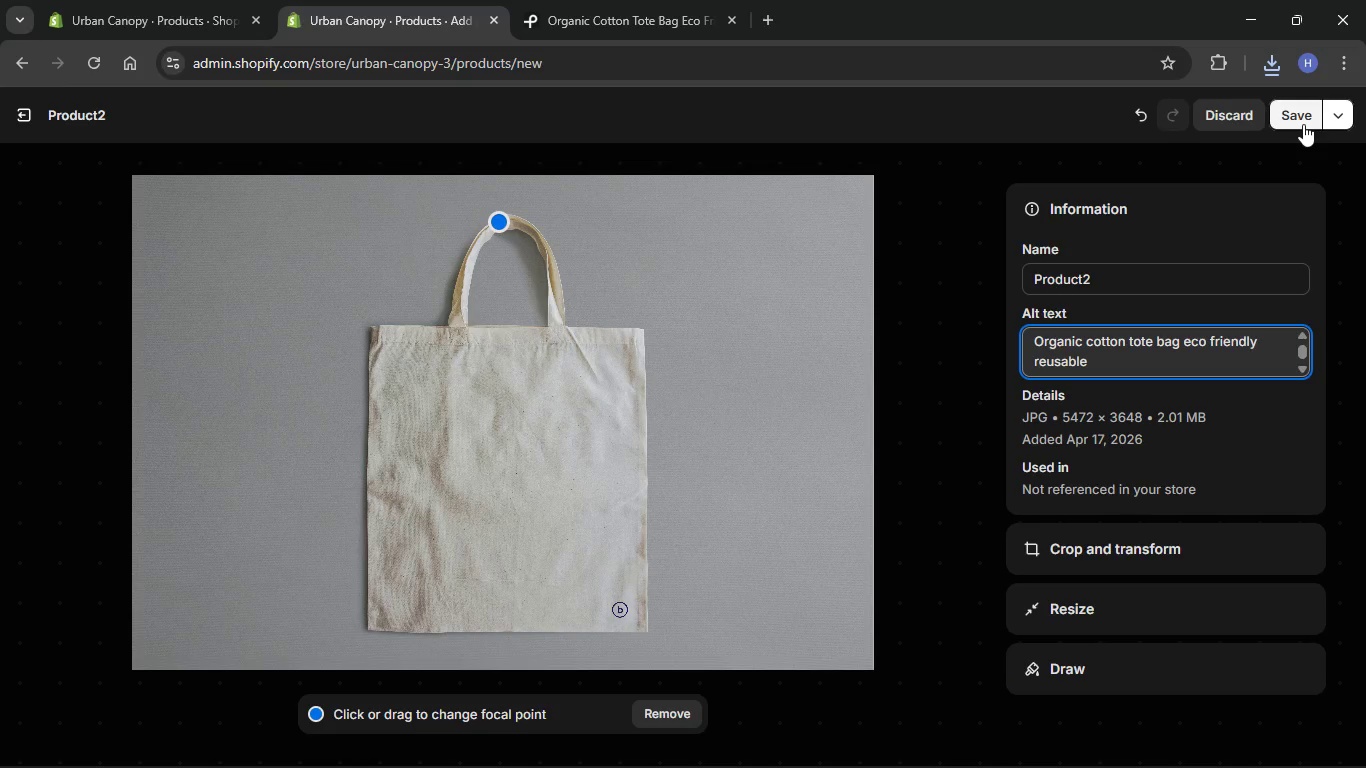 
left_click([1293, 114])
 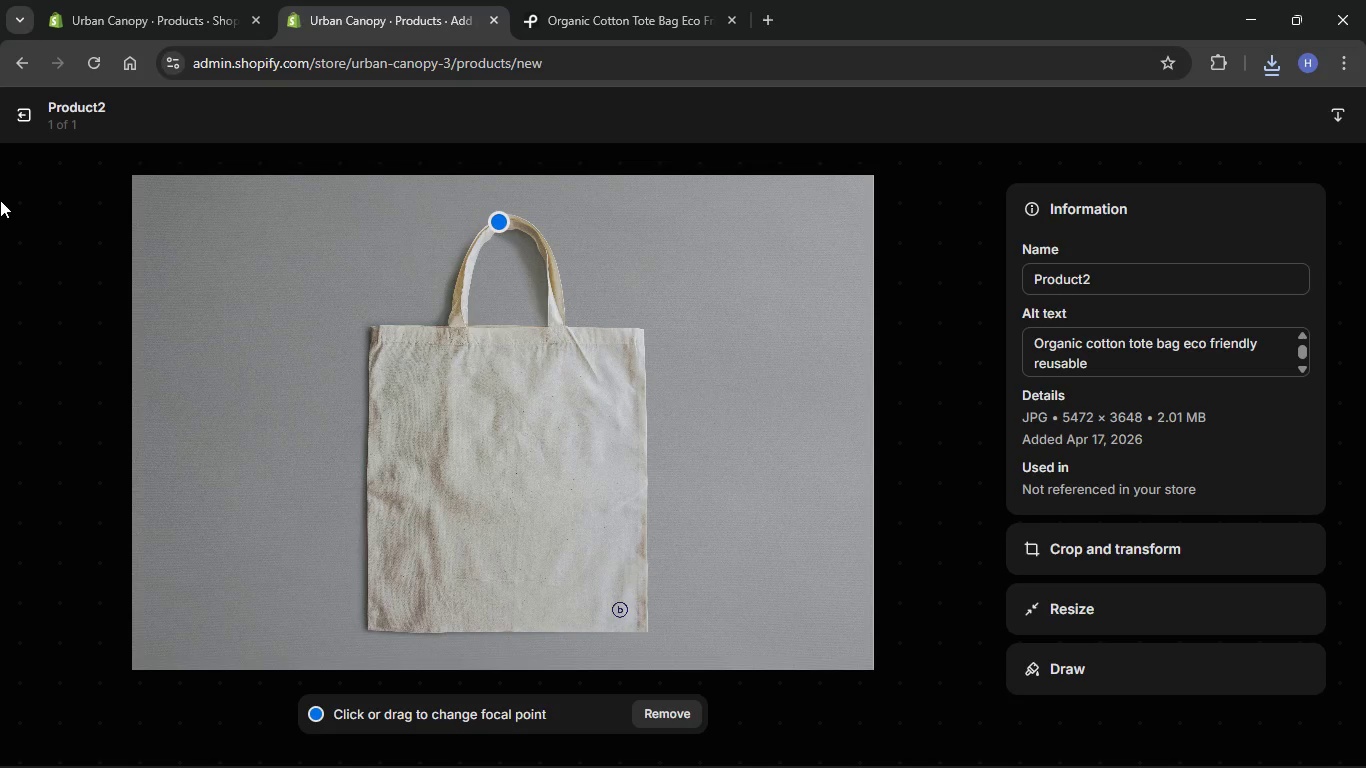 
left_click([16, 123])
 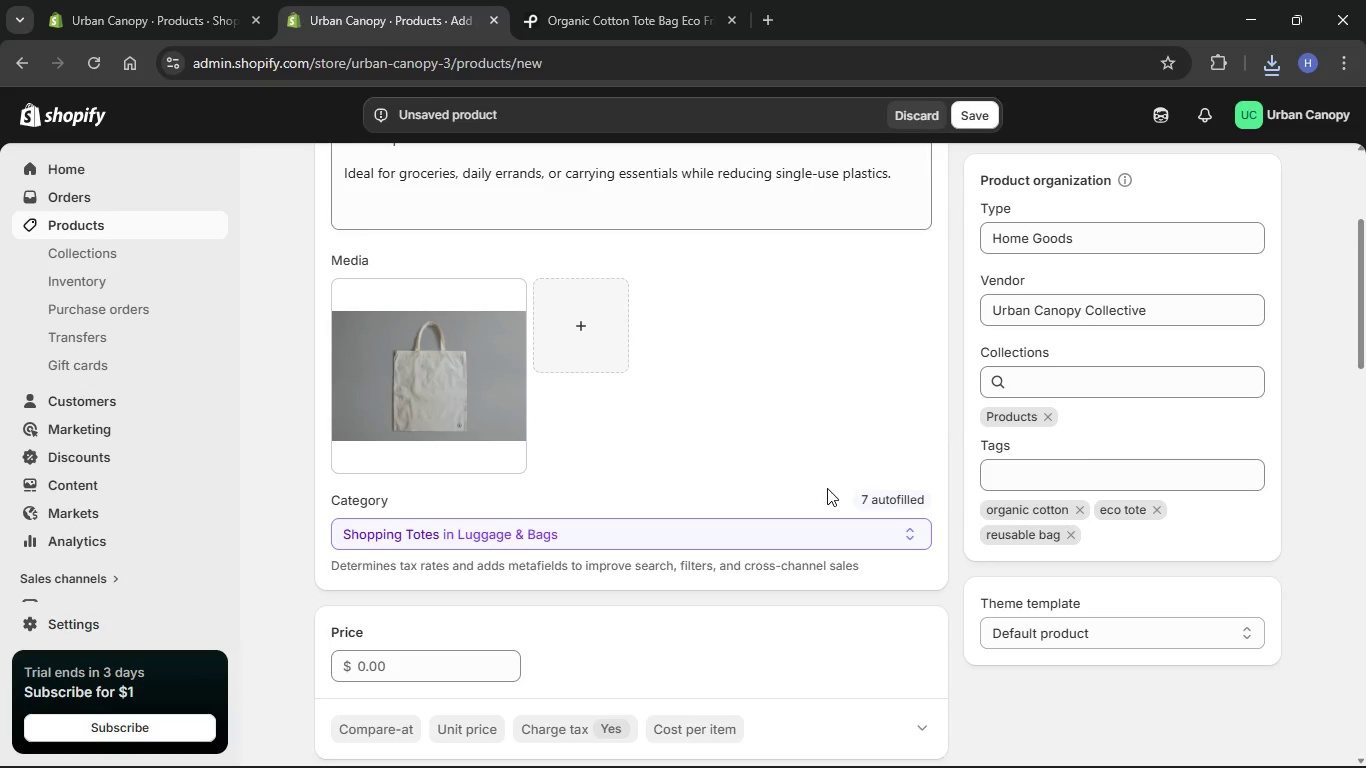 
scroll: coordinate [818, 487], scroll_direction: down, amount: 11.0
 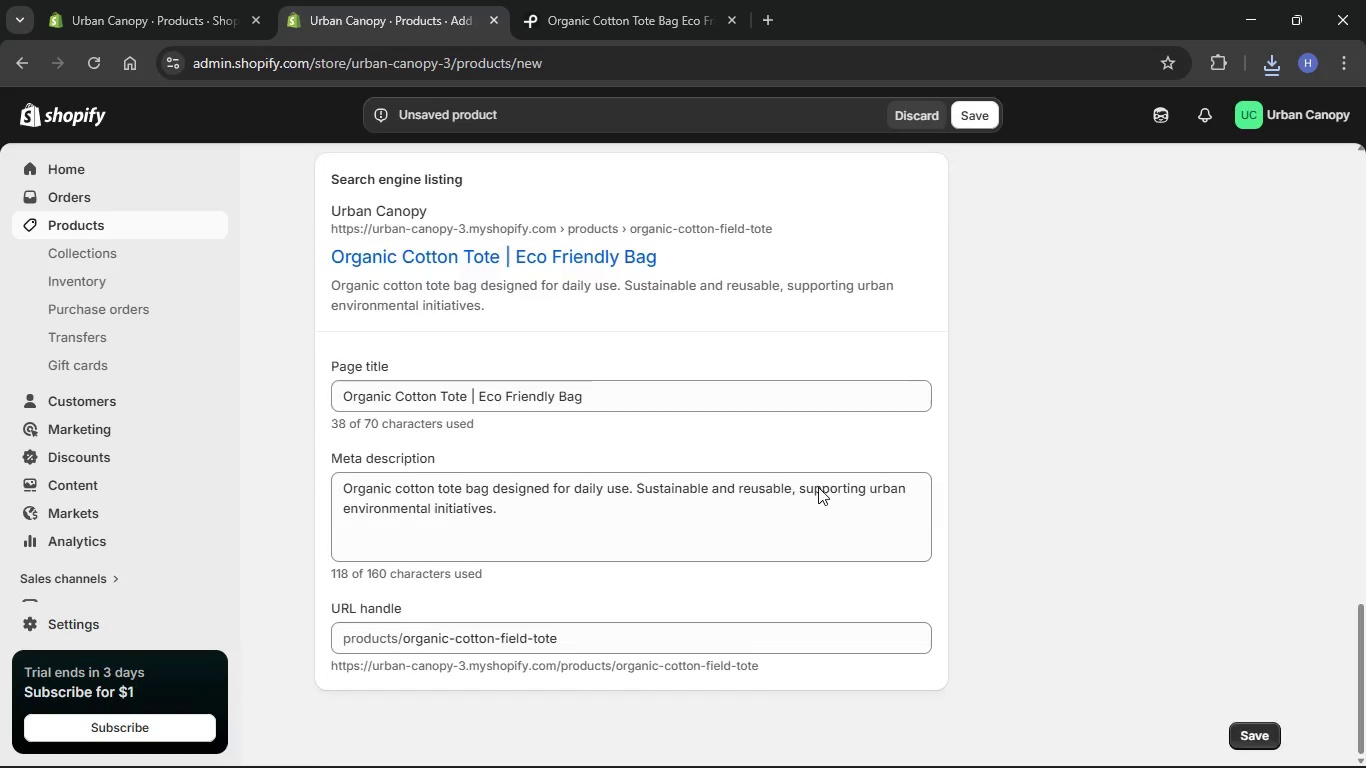 
left_click([822, 746])
 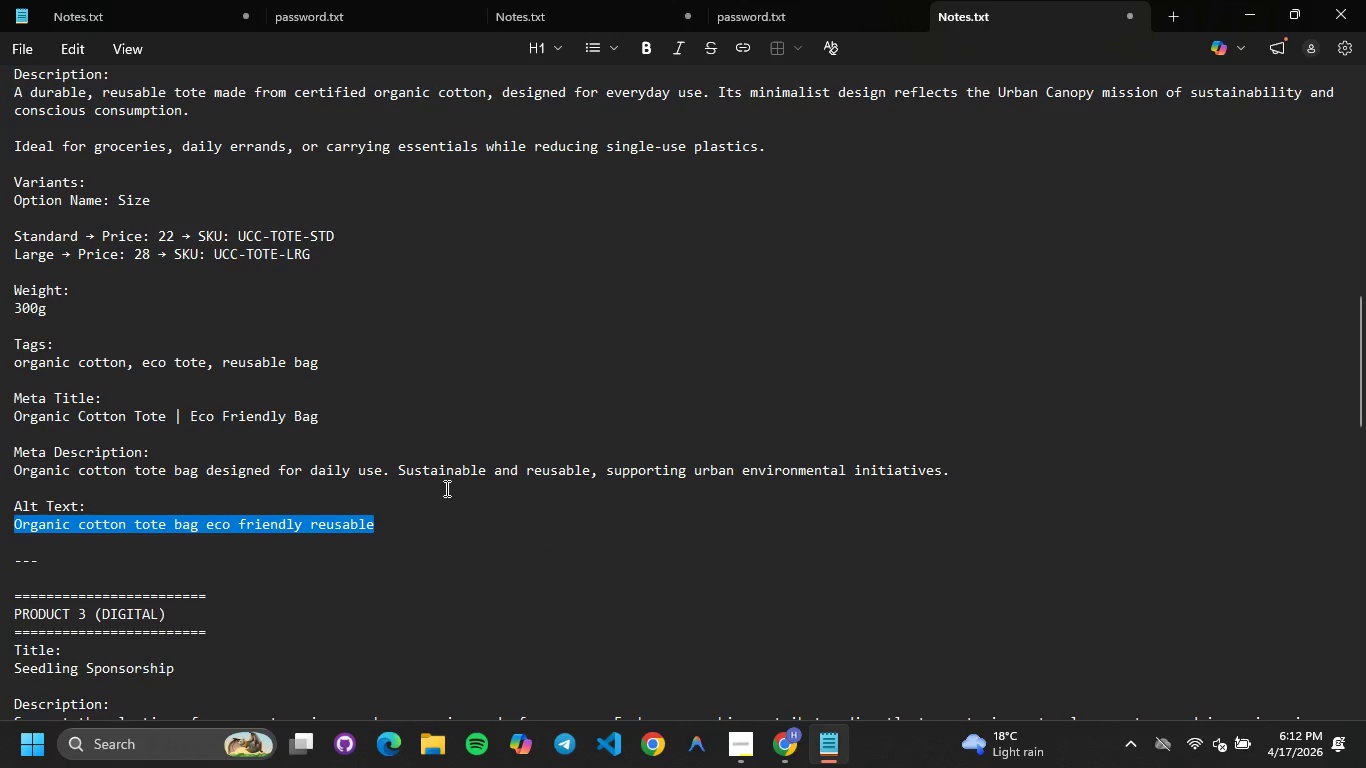 
left_click([445, 488])
 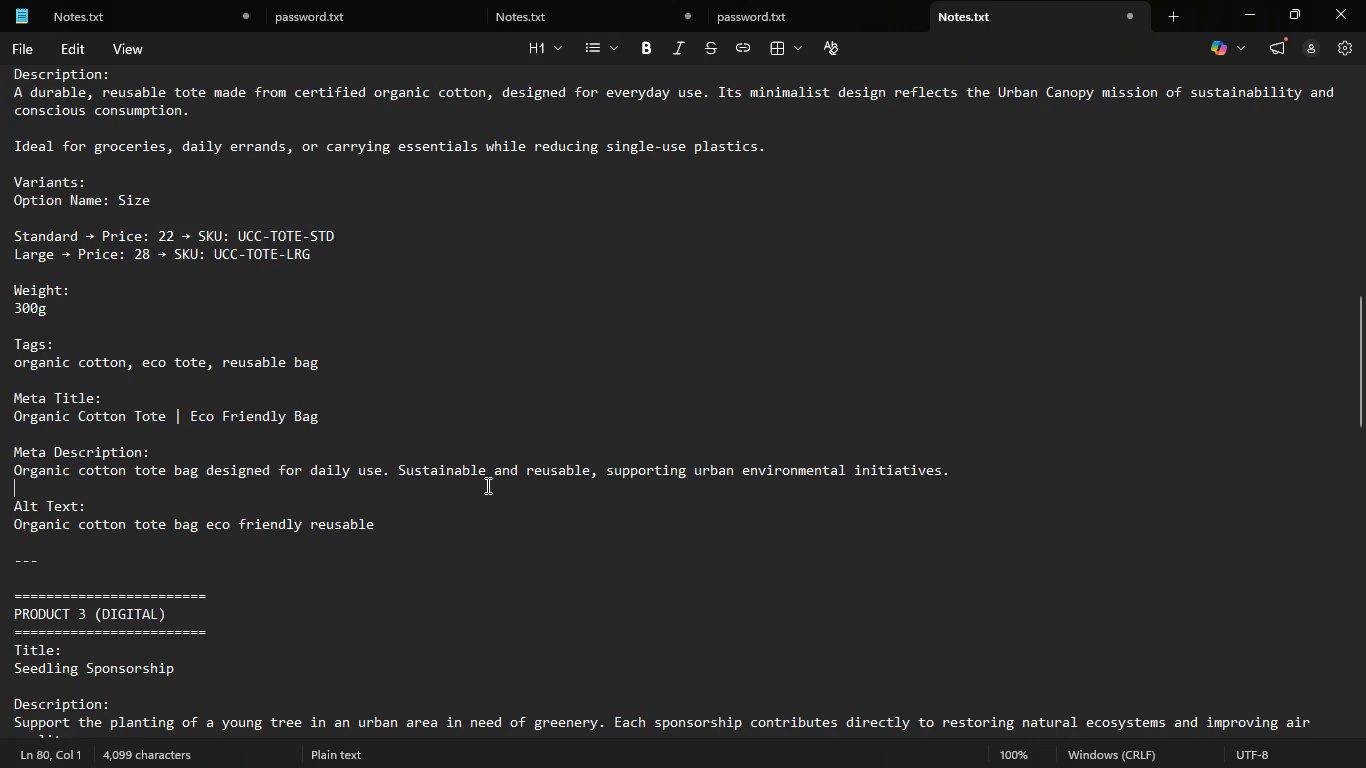 
scroll: coordinate [492, 481], scroll_direction: up, amount: 7.0
 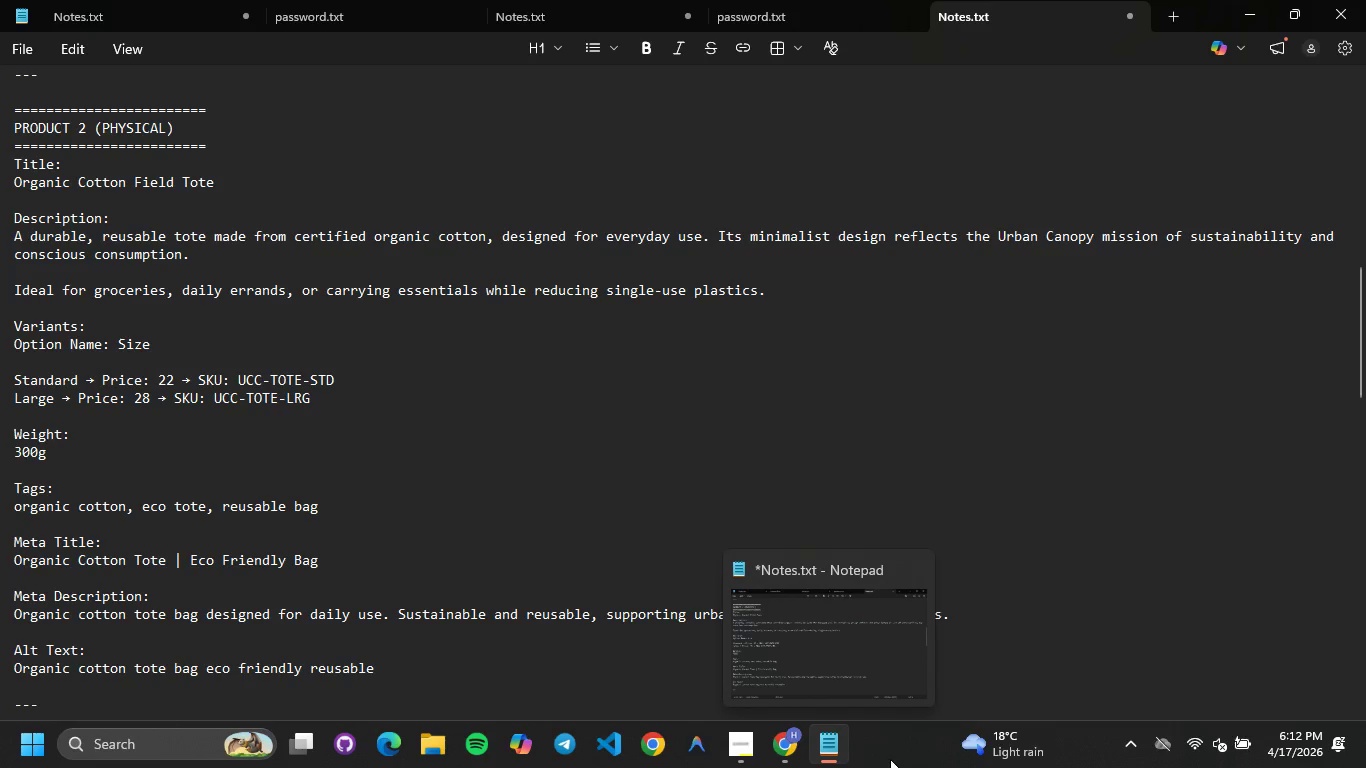 
left_click([890, 759])
 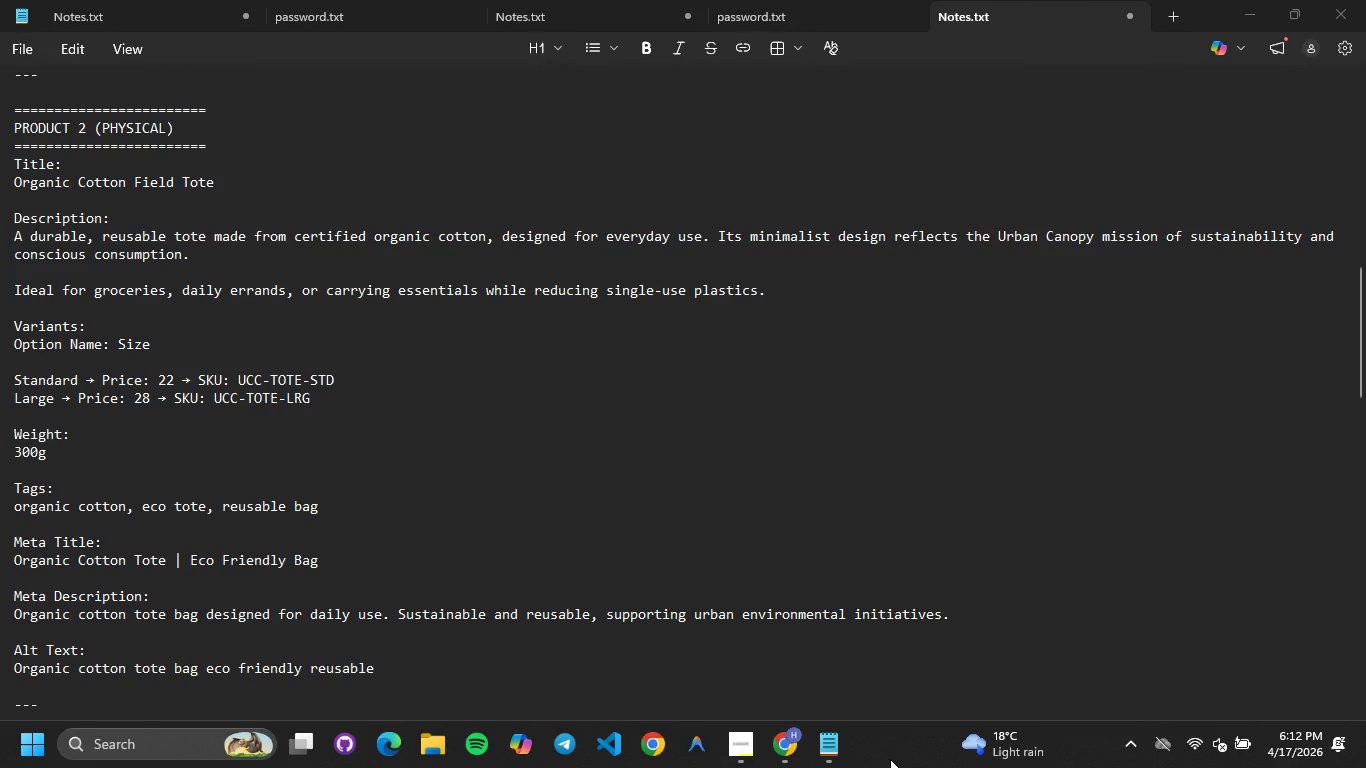 
left_click([890, 759])
 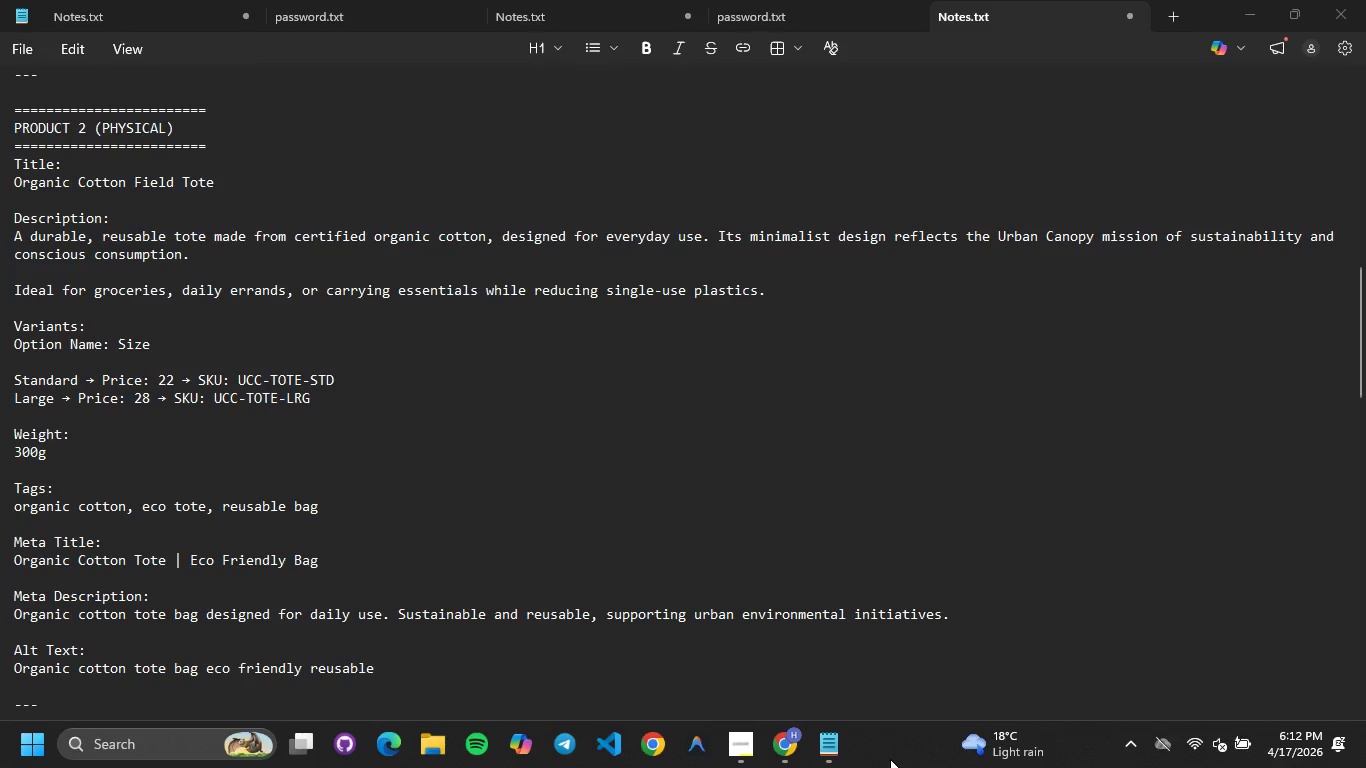 
wait(31.09)
 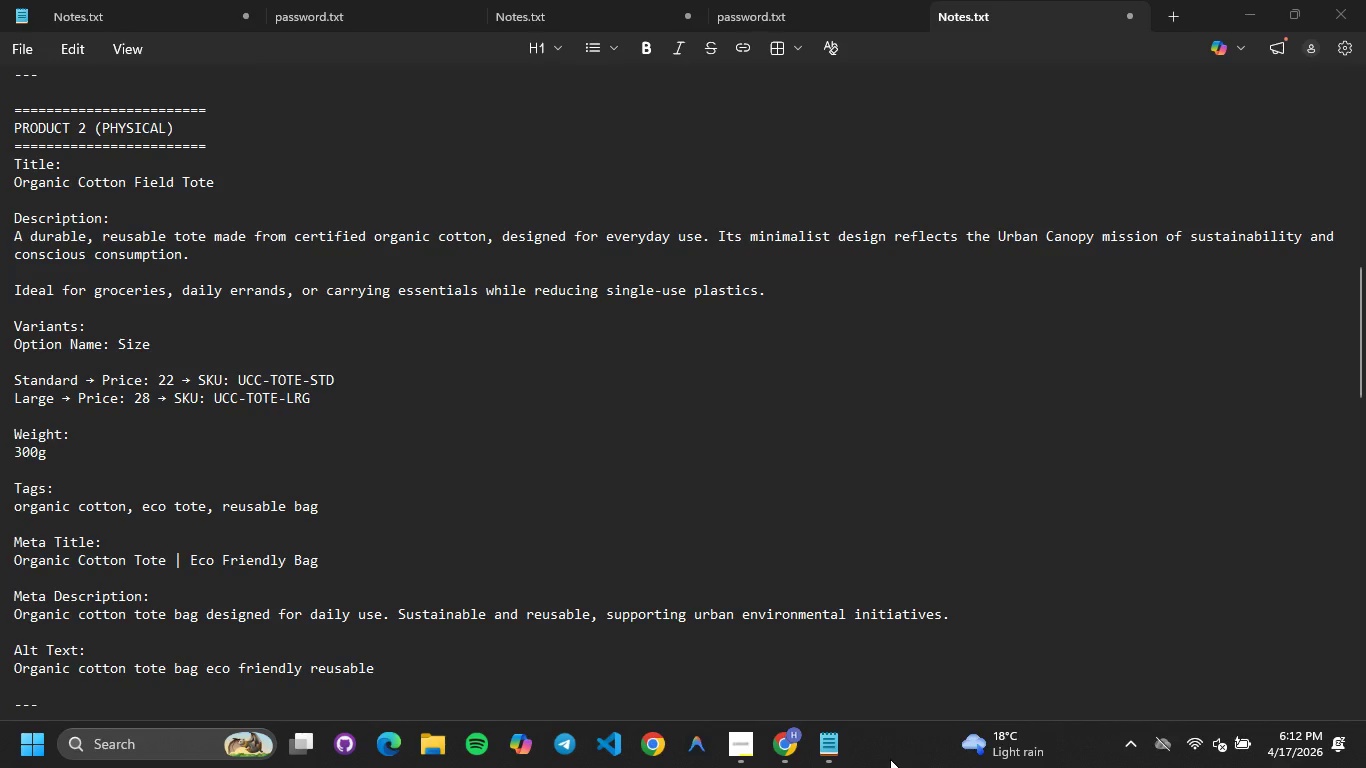 
left_click([803, 753])
 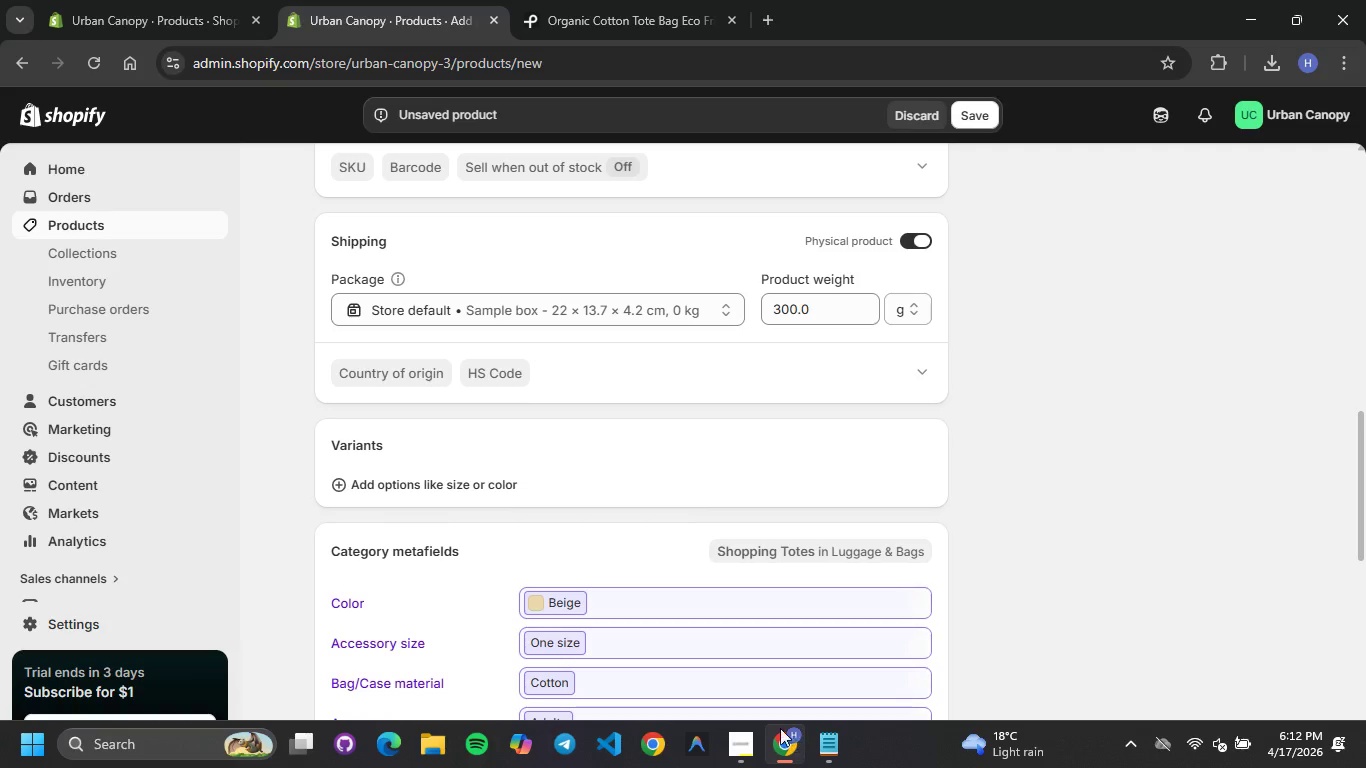 
left_click([748, 740])